 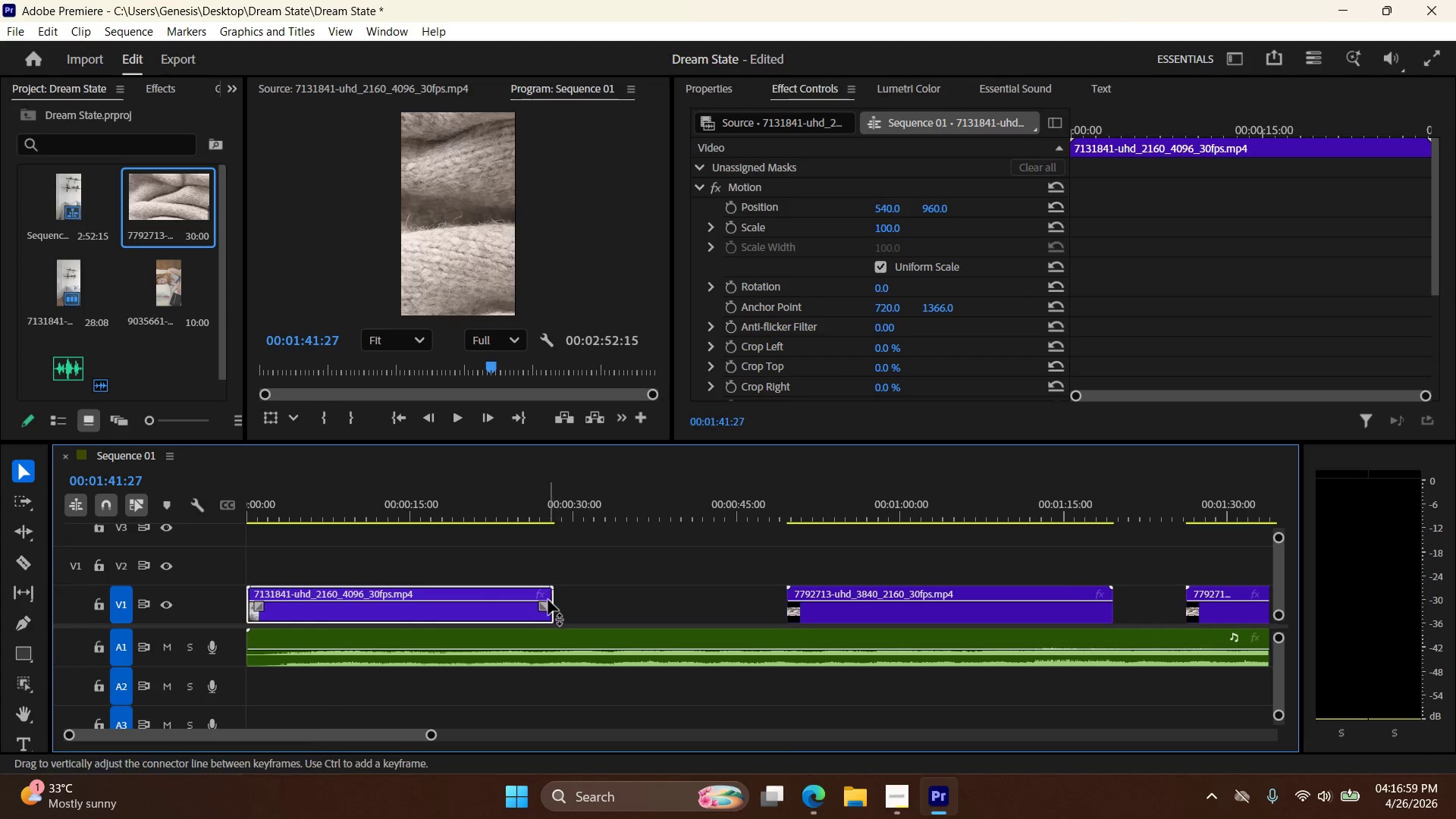 
left_click_drag(start_coordinate=[553, 592], to_coordinate=[374, 607])
 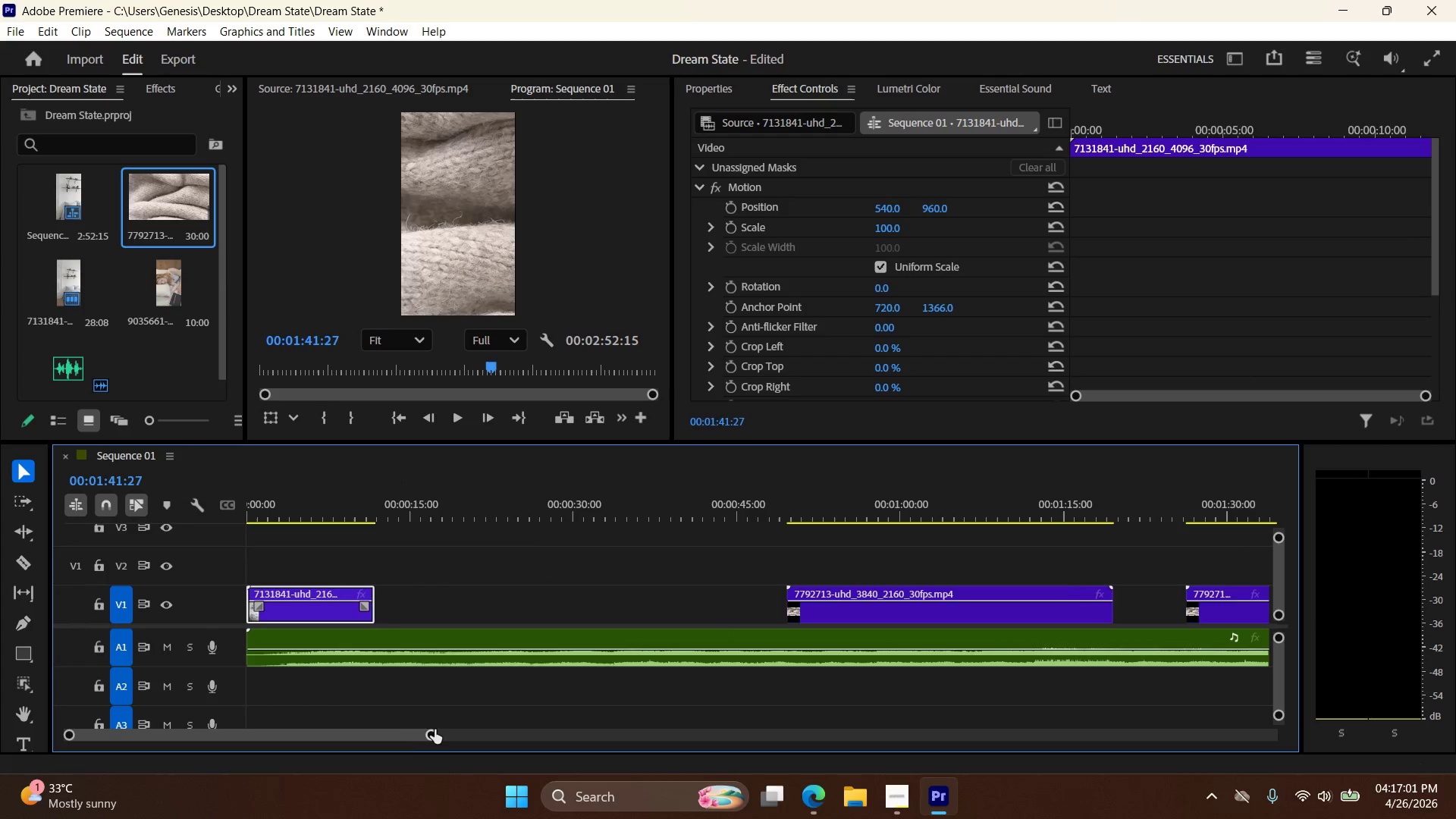 
left_click_drag(start_coordinate=[433, 729], to_coordinate=[275, 739])
 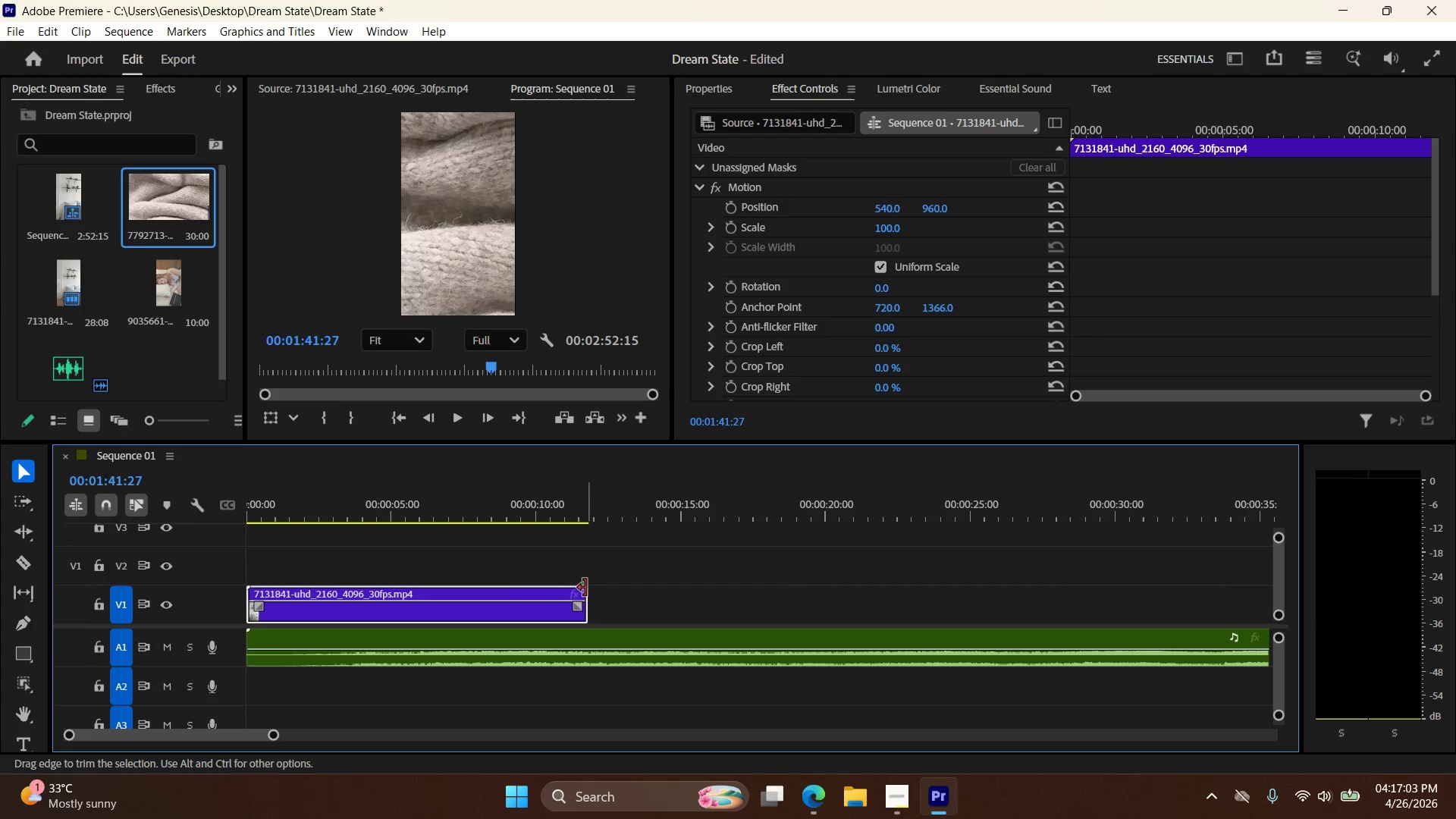 
left_click_drag(start_coordinate=[582, 589], to_coordinate=[400, 597])
 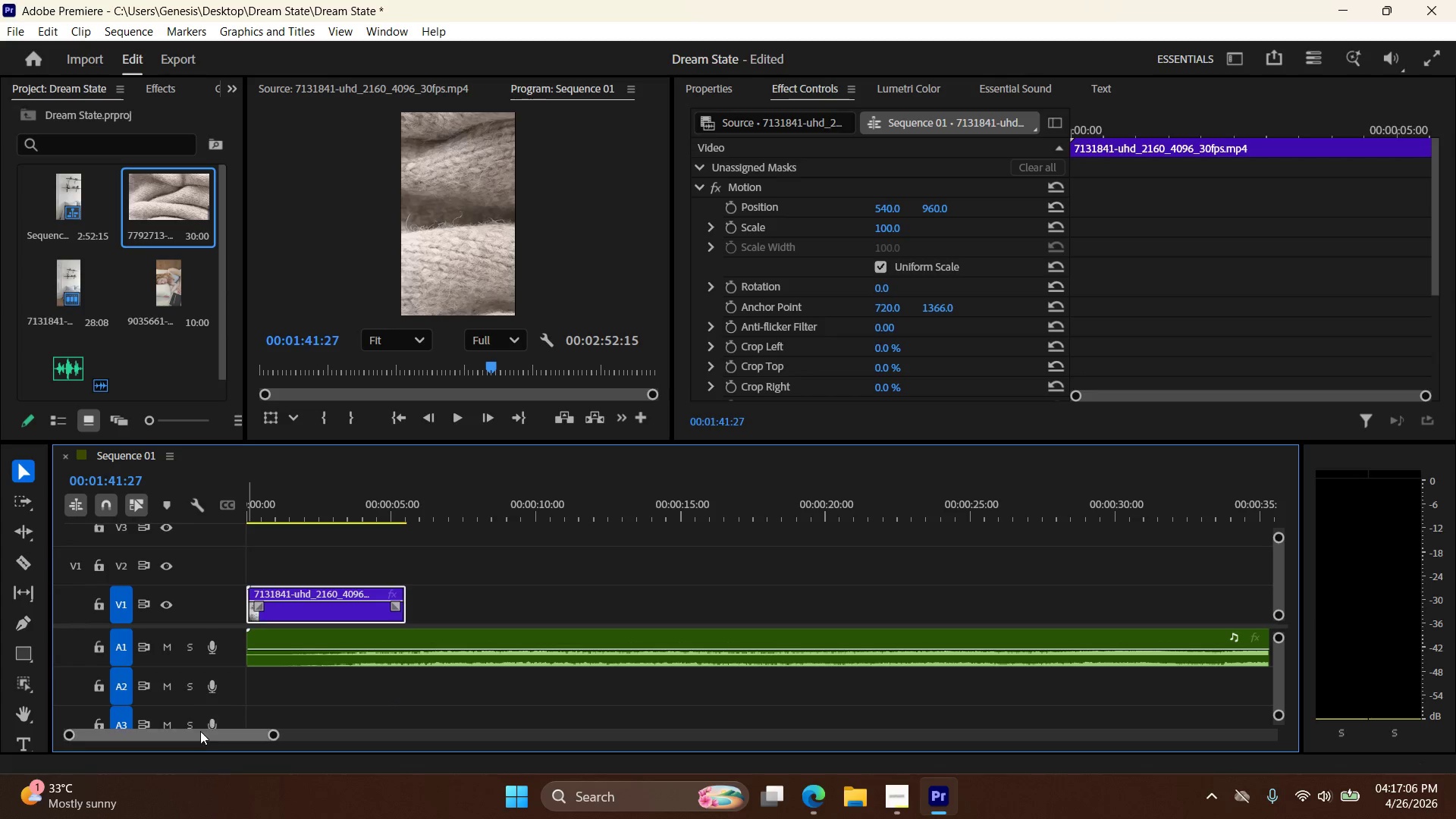 
left_click_drag(start_coordinate=[199, 737], to_coordinate=[297, 739])
 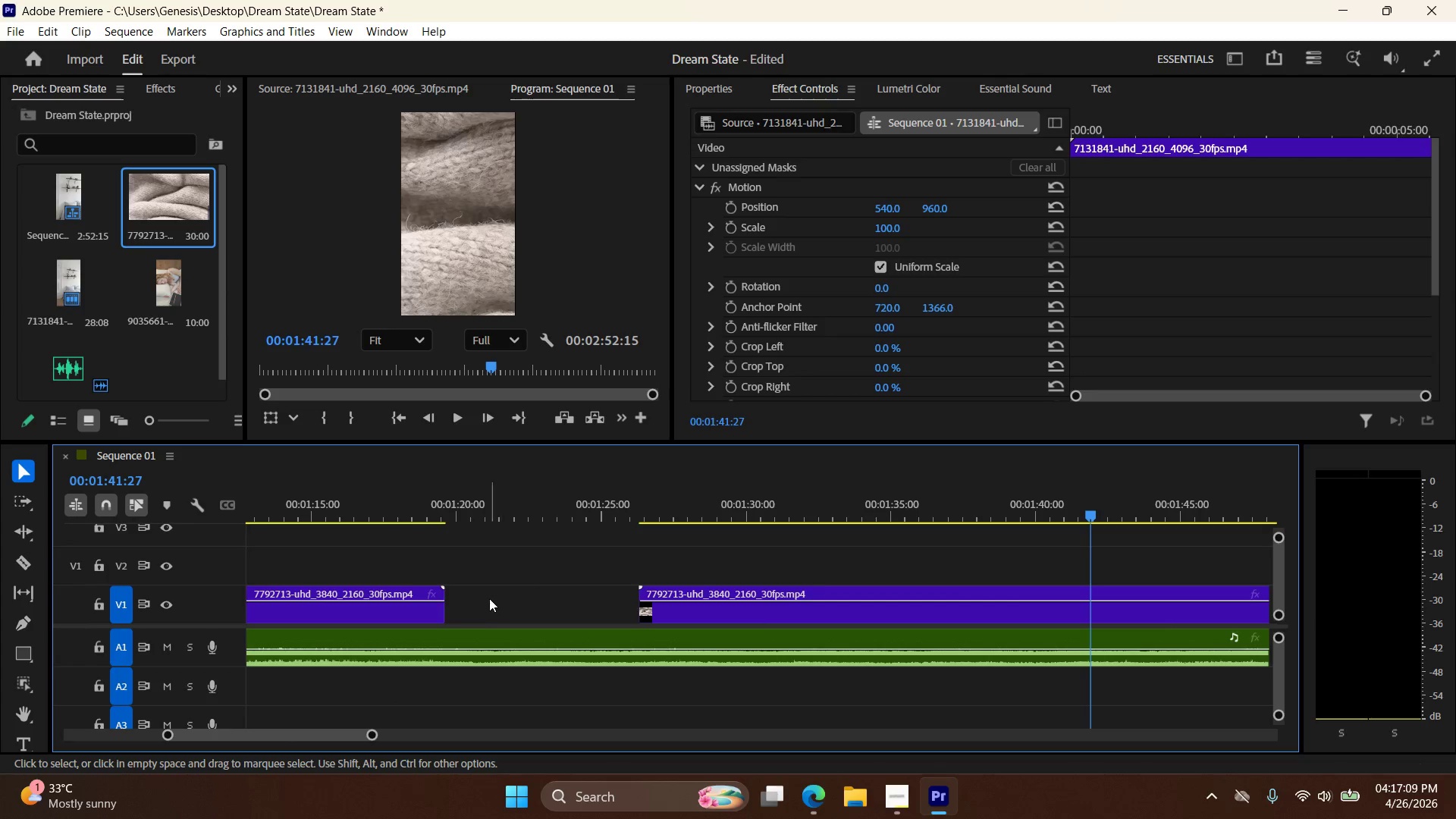 
hold_key(key=AltLeft, duration=1.06)
 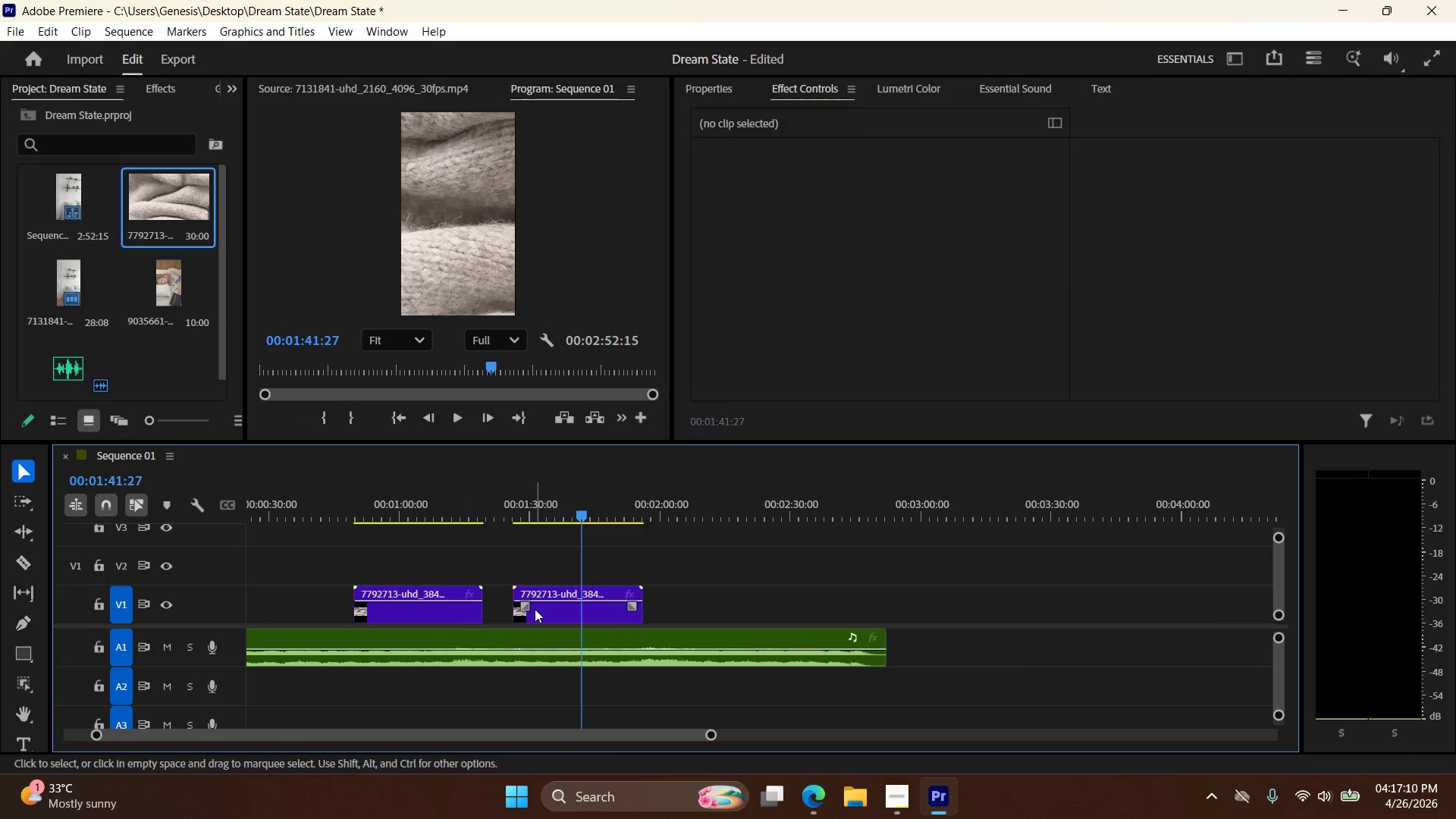 
left_click([535, 608])
 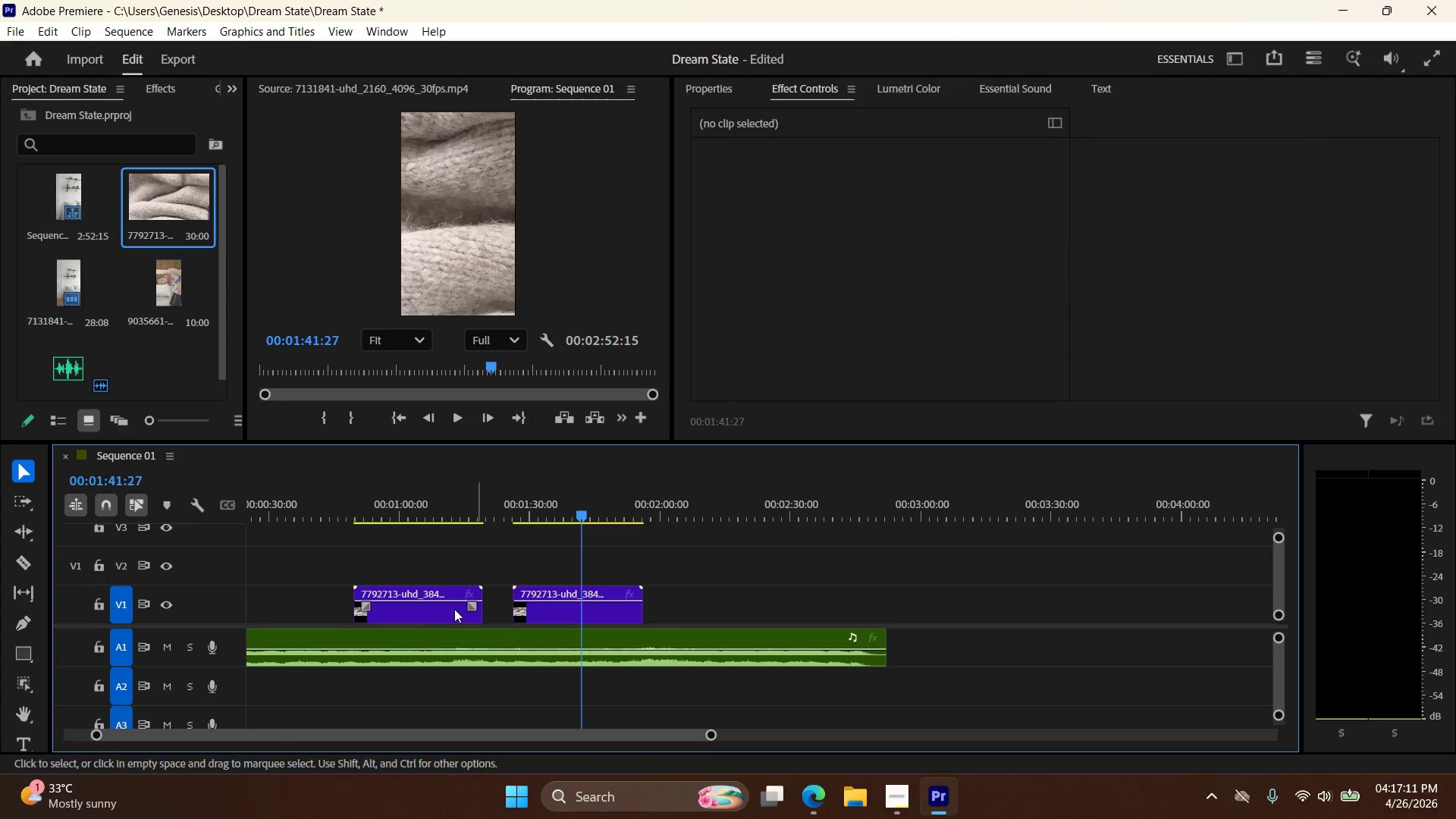 
scroll: coordinate [498, 601], scroll_direction: down, amount: 18.0
 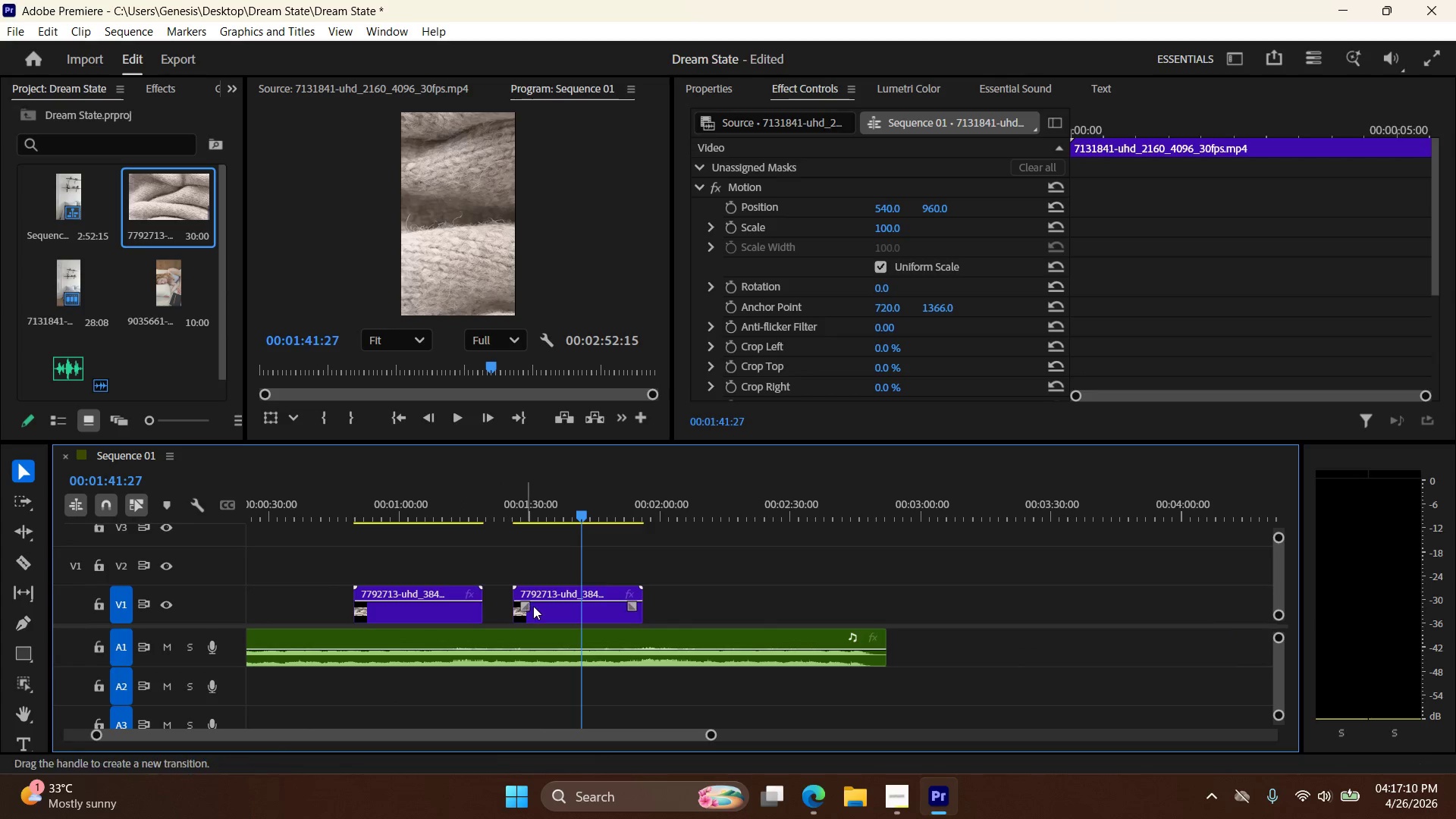 
key(Shift+ShiftLeft)
 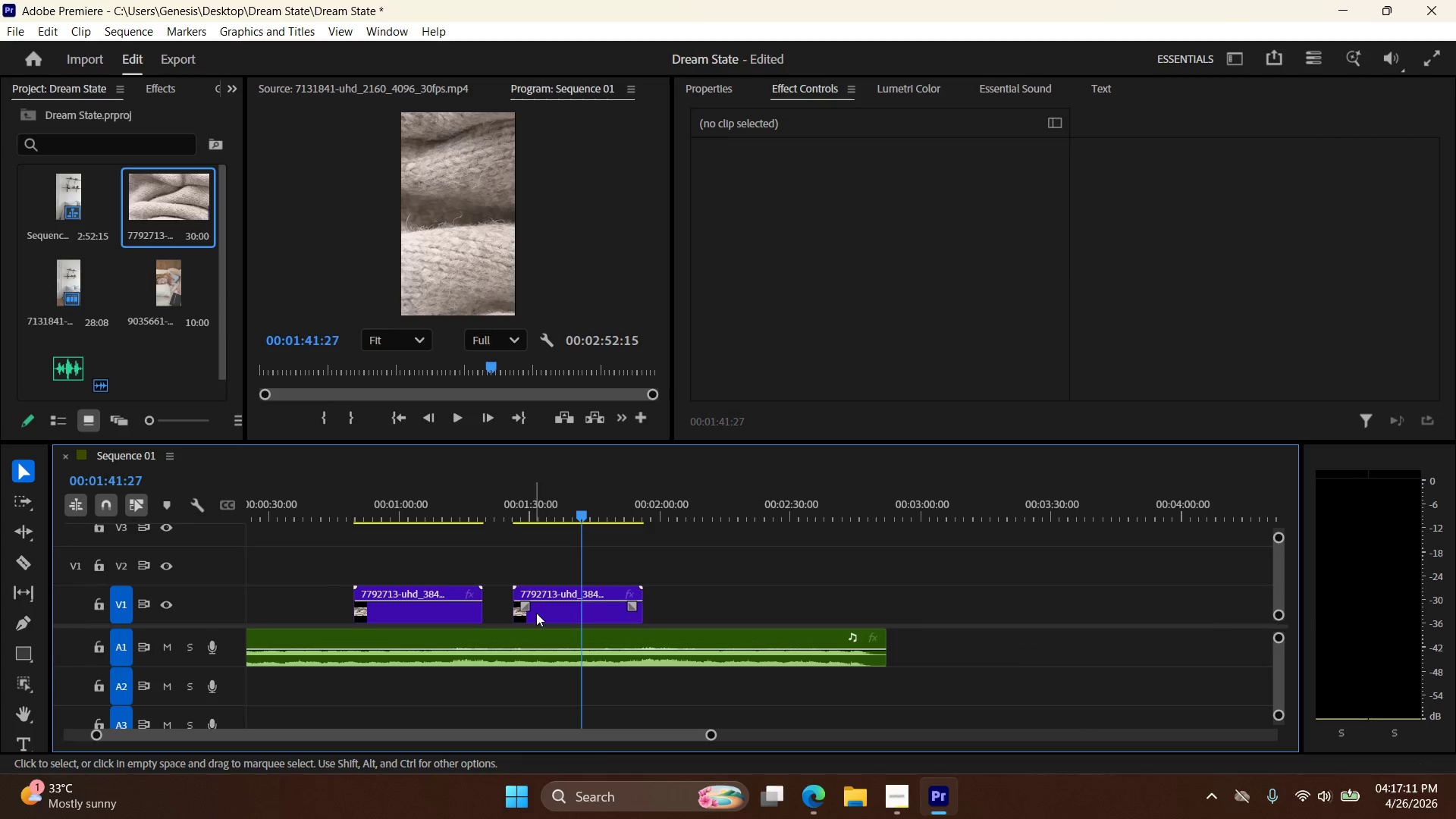 
left_click([542, 610])
 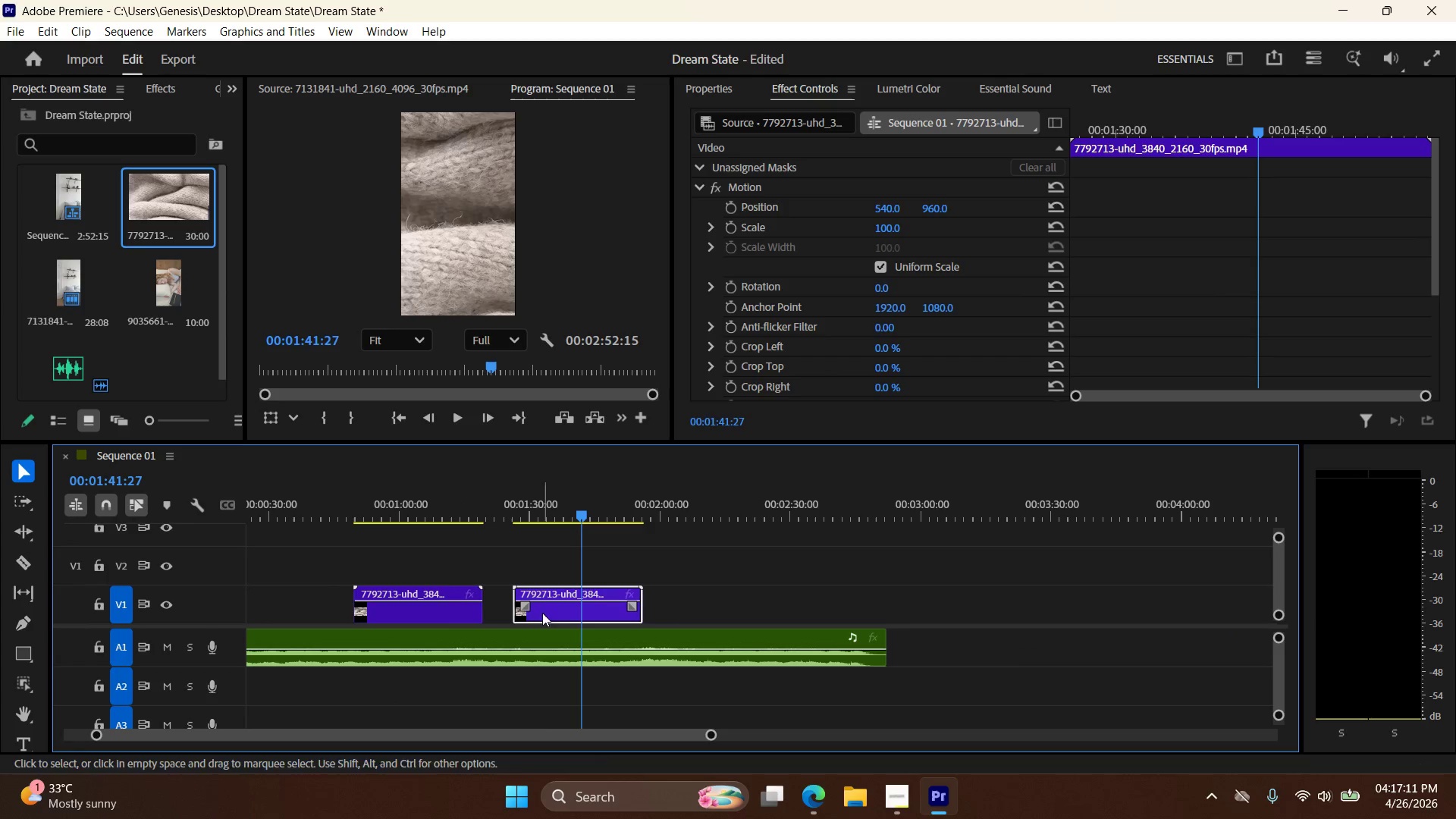 
hold_key(key=ControlLeft, duration=0.44)
left_click([397, 610])
 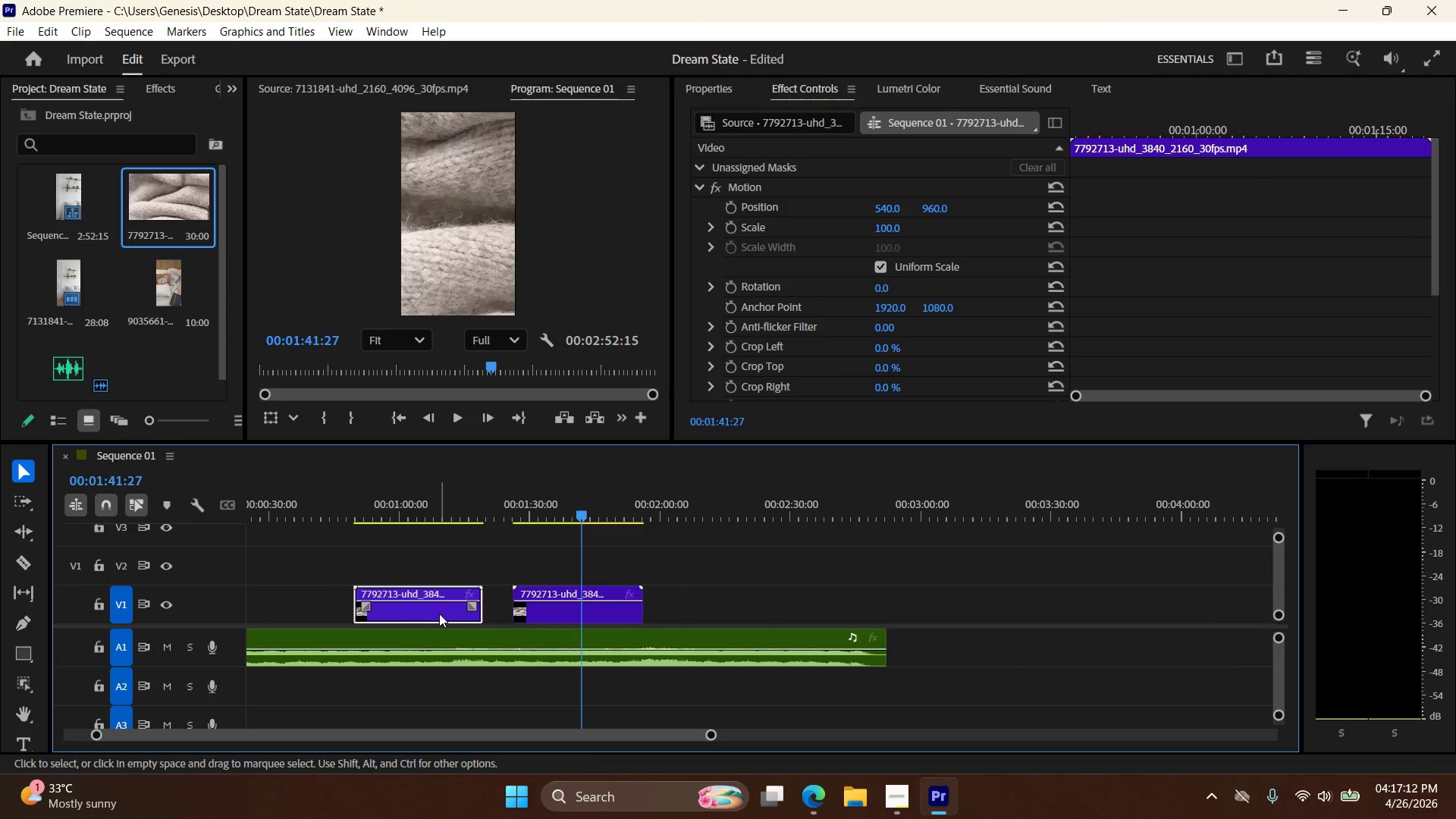 
left_click_drag(start_coordinate=[438, 613], to_coordinate=[378, 623])
 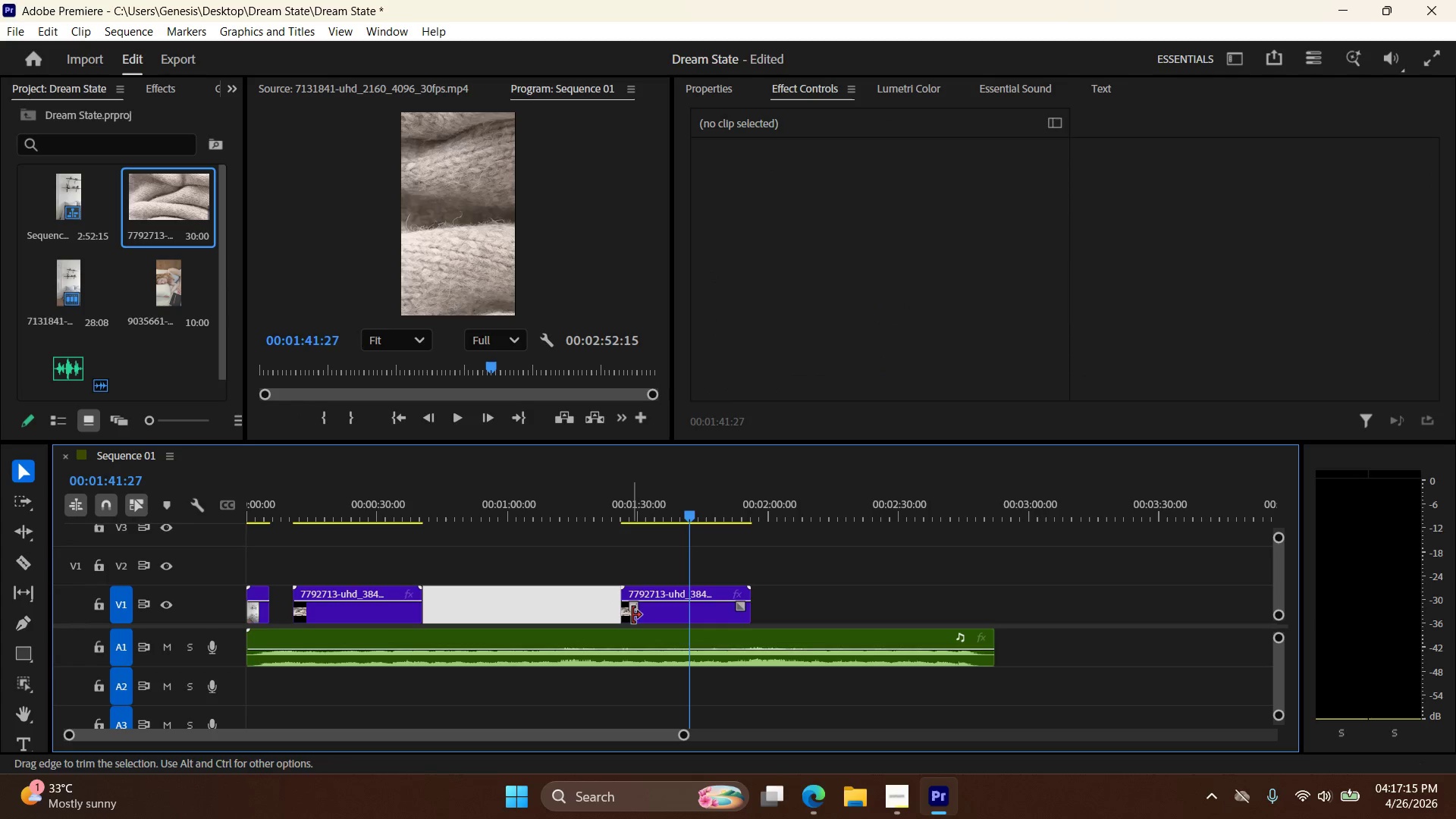 
left_click([643, 613])
 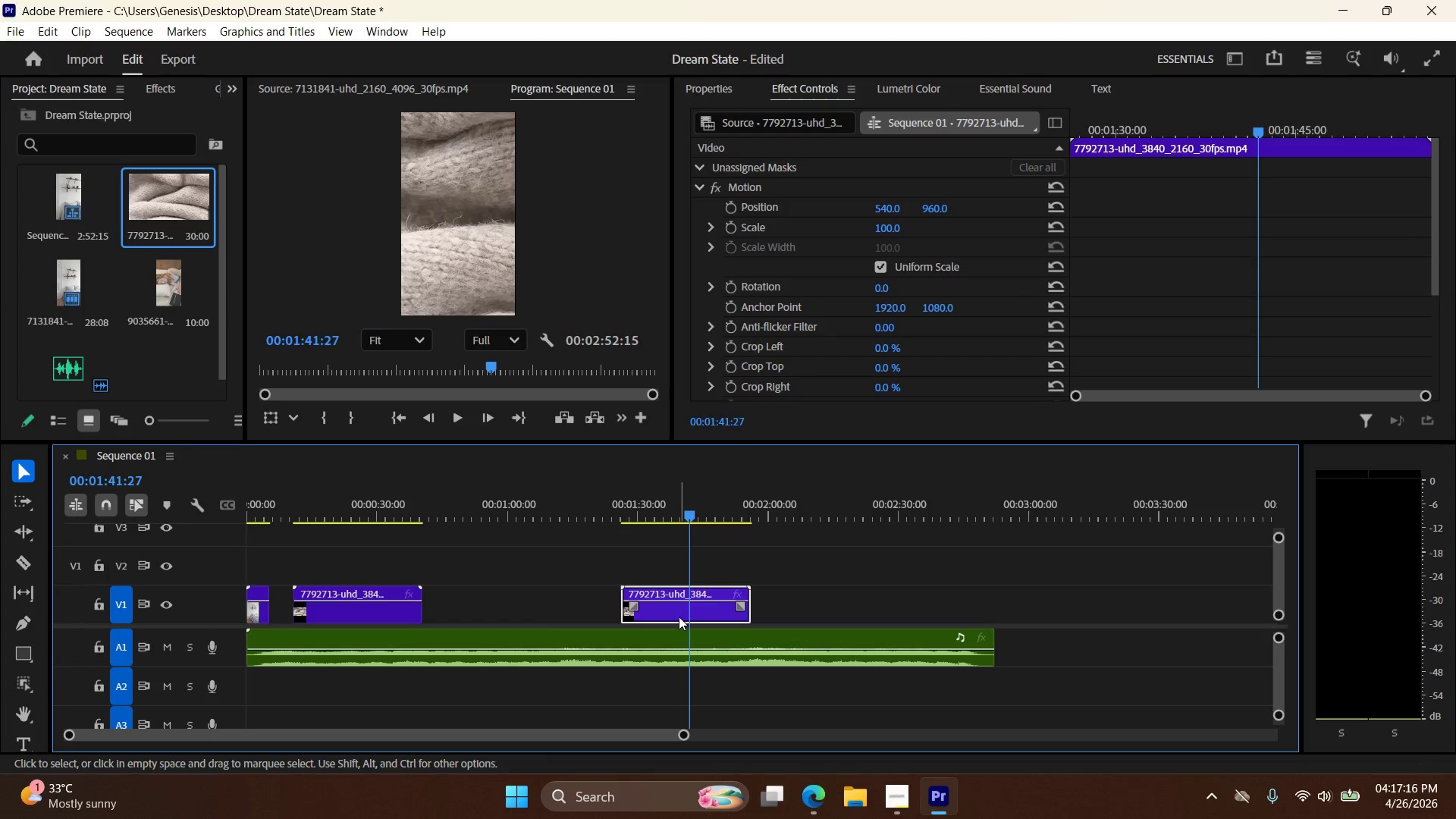 
left_click_drag(start_coordinate=[677, 617], to_coordinate=[477, 623])
 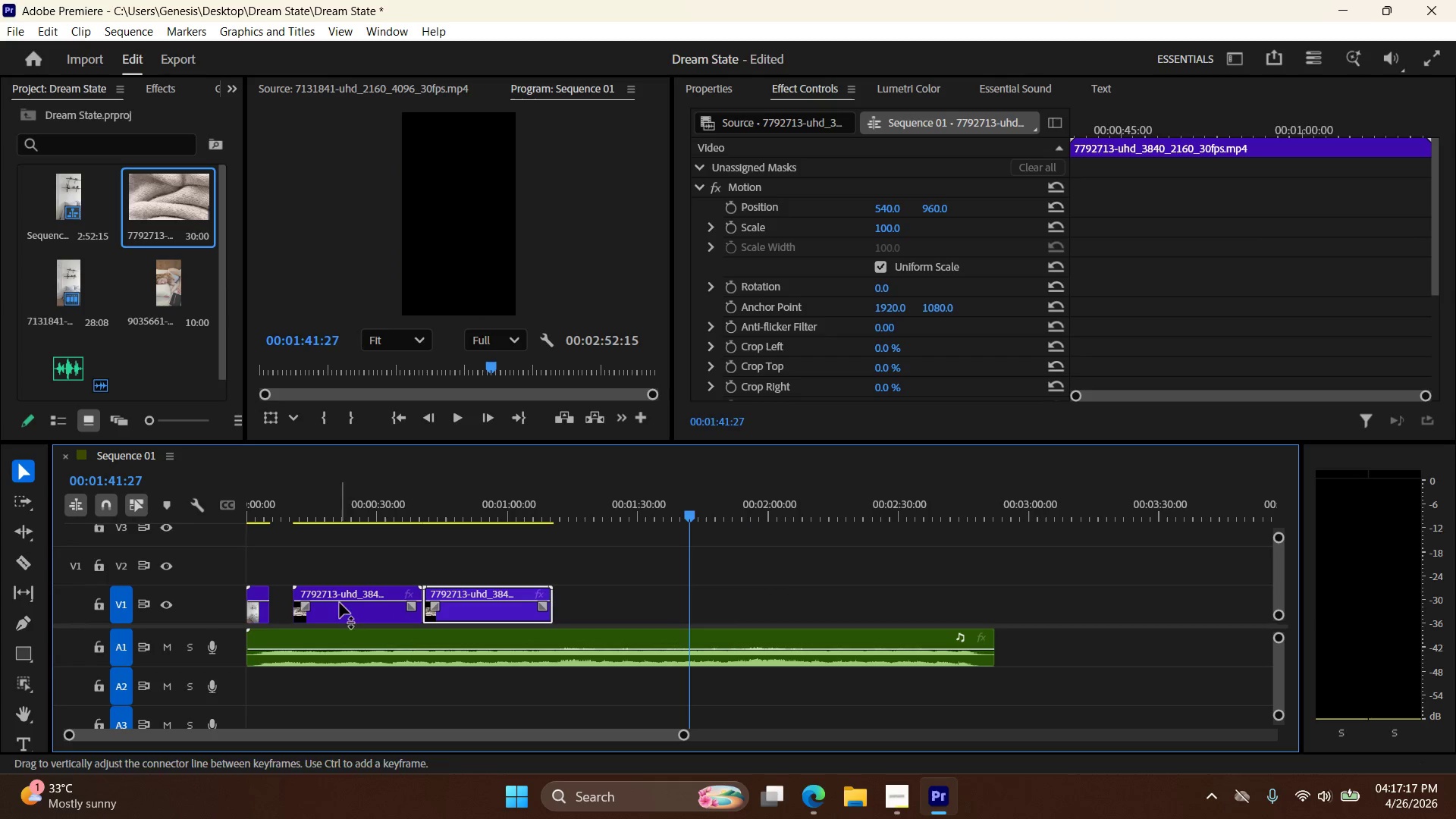 
left_click_drag(start_coordinate=[345, 611], to_coordinate=[322, 611])
 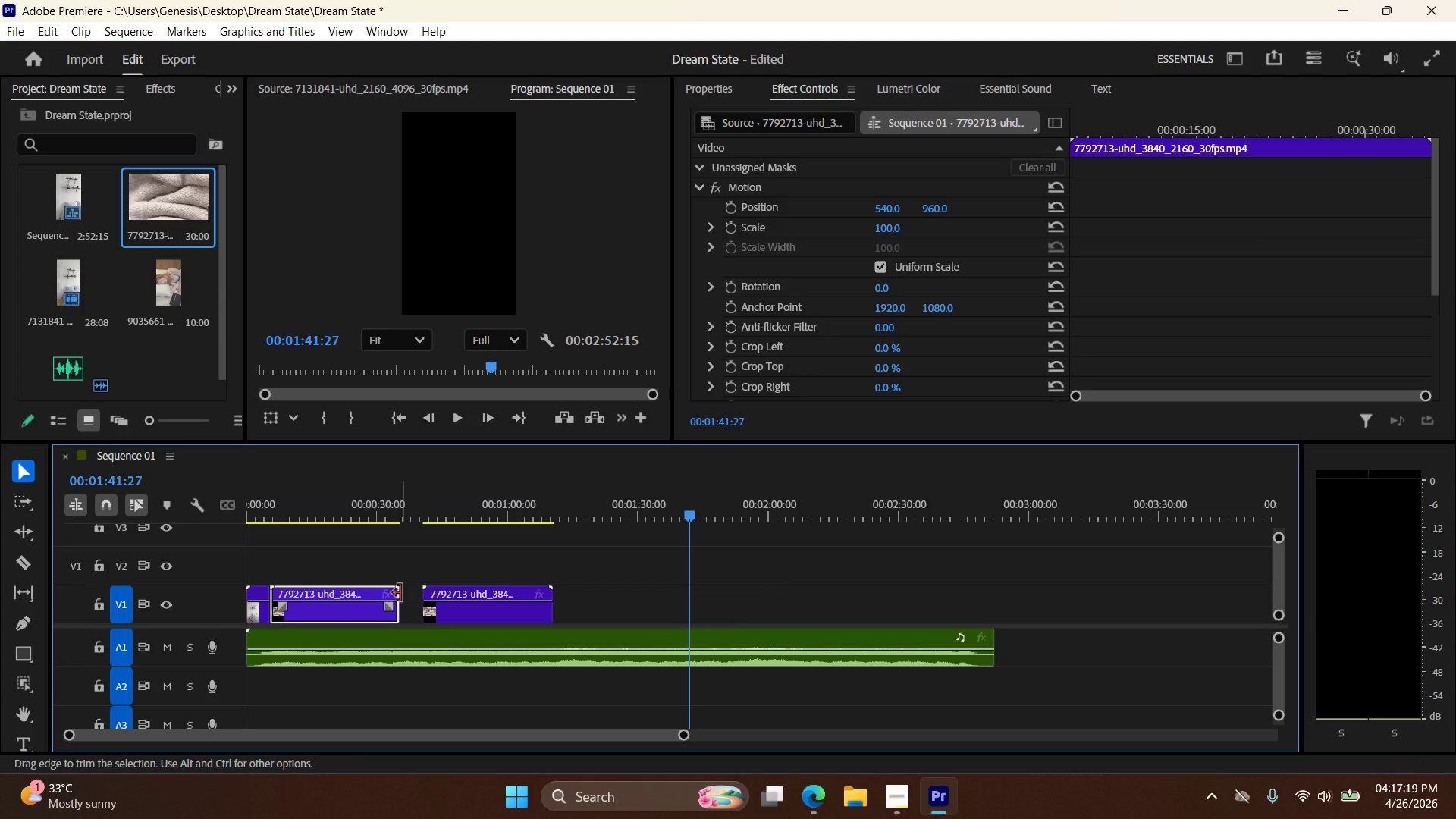 
left_click_drag(start_coordinate=[400, 593], to_coordinate=[300, 598])
 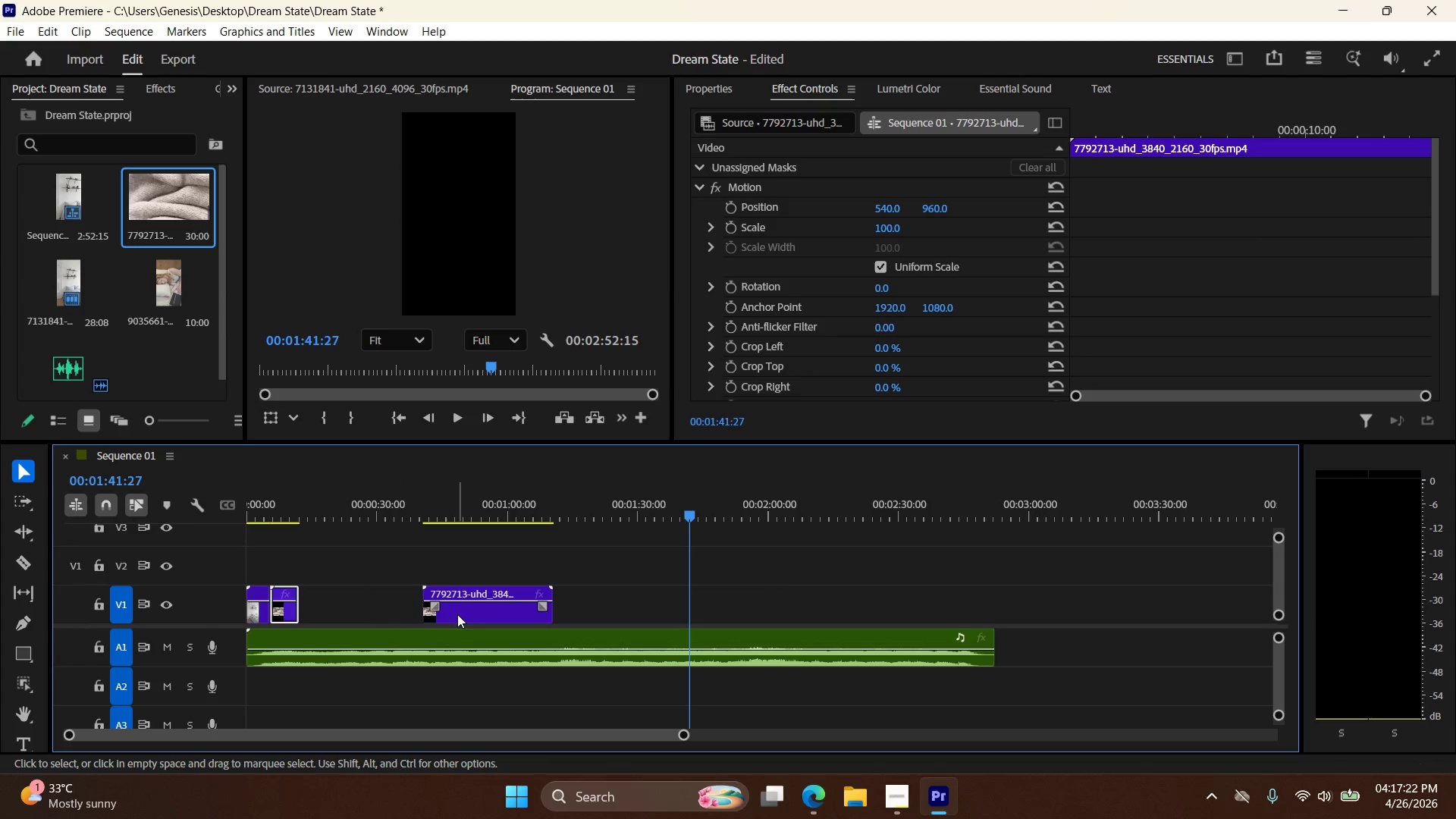 
left_click_drag(start_coordinate=[461, 613], to_coordinate=[342, 616])
 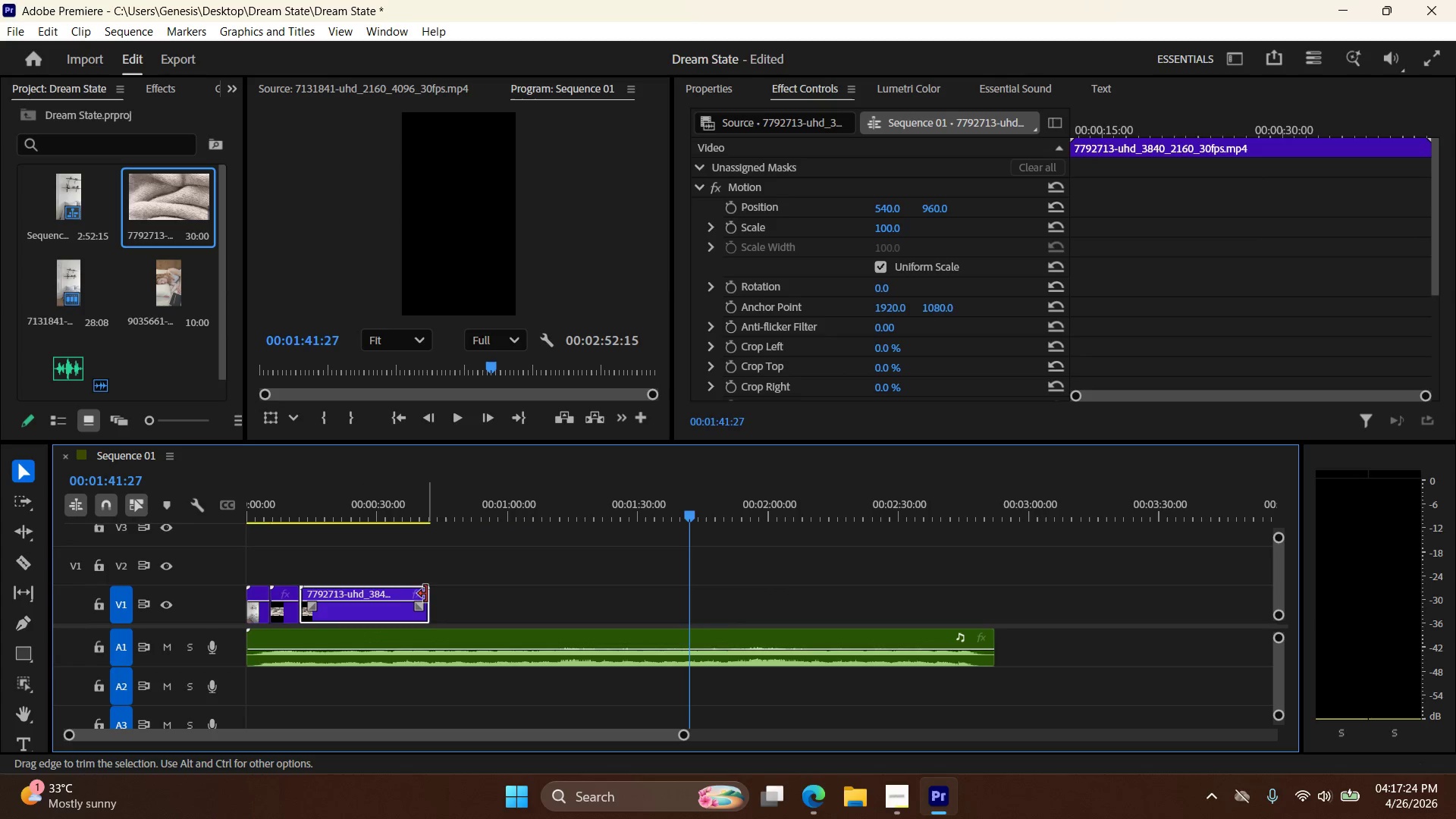 
left_click_drag(start_coordinate=[426, 594], to_coordinate=[326, 599])
 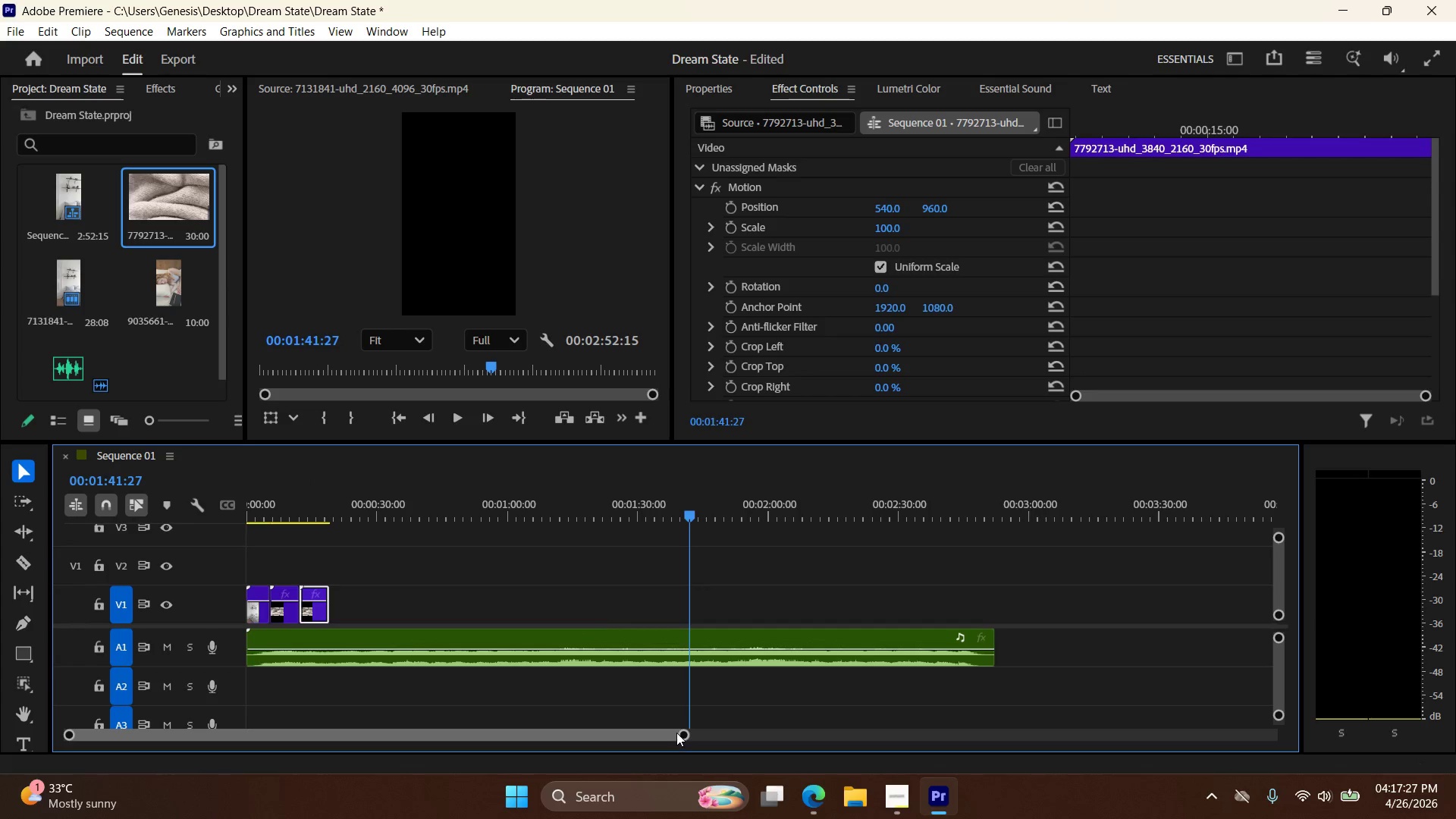 
left_click_drag(start_coordinate=[680, 732], to_coordinate=[315, 734])
 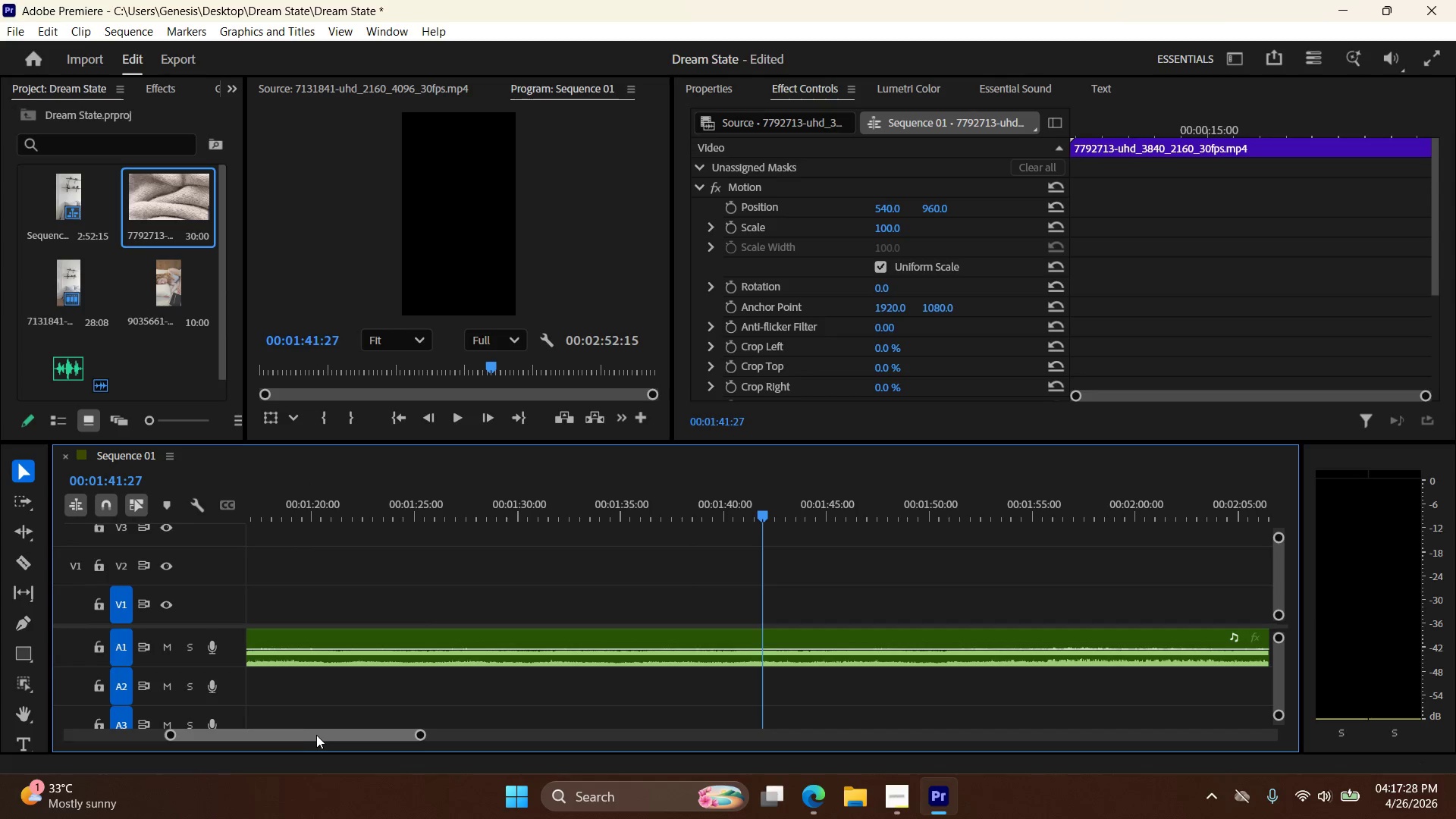 
left_click_drag(start_coordinate=[317, 735], to_coordinate=[108, 733])
 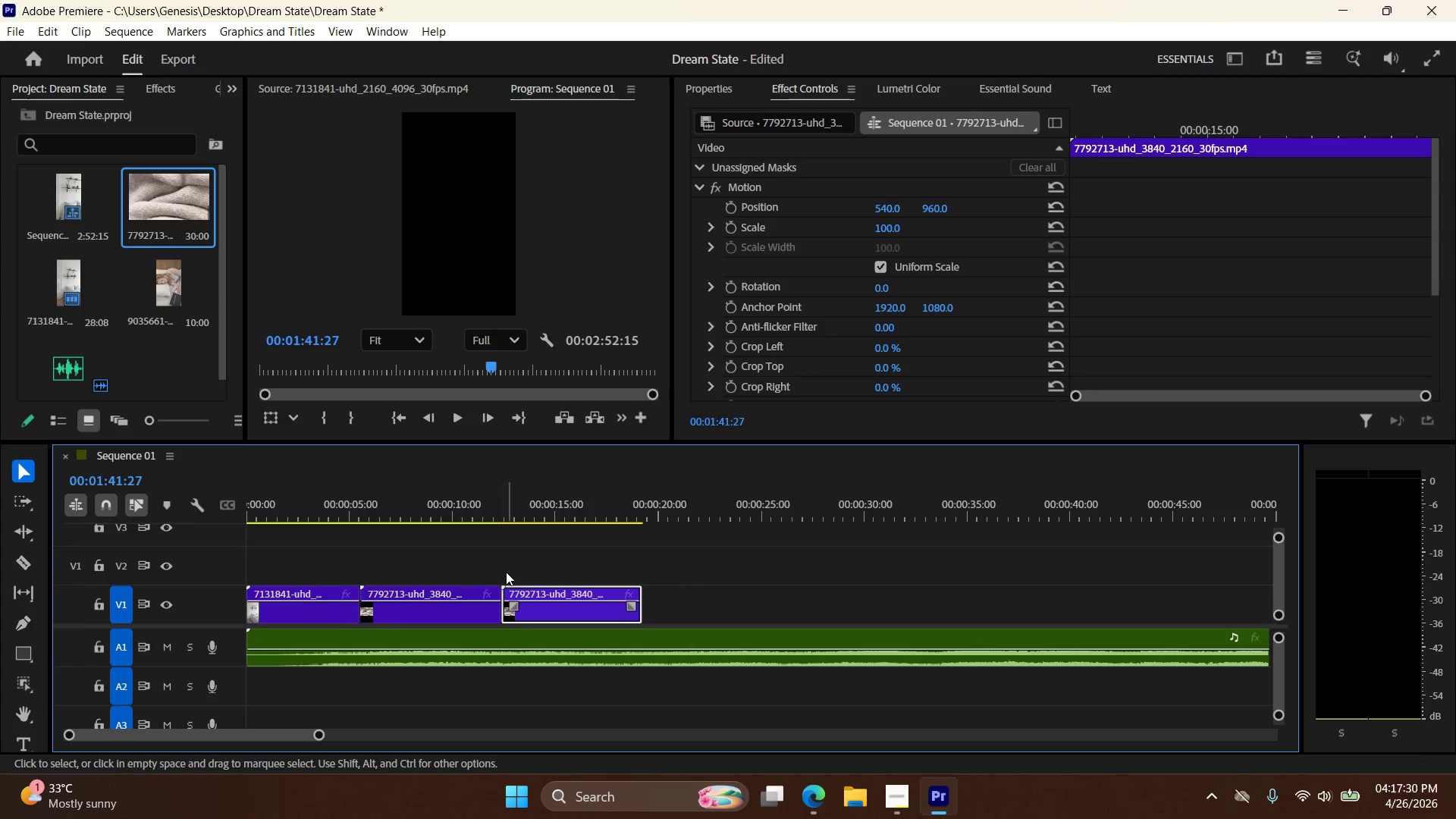 
key(Alt+AltLeft)
 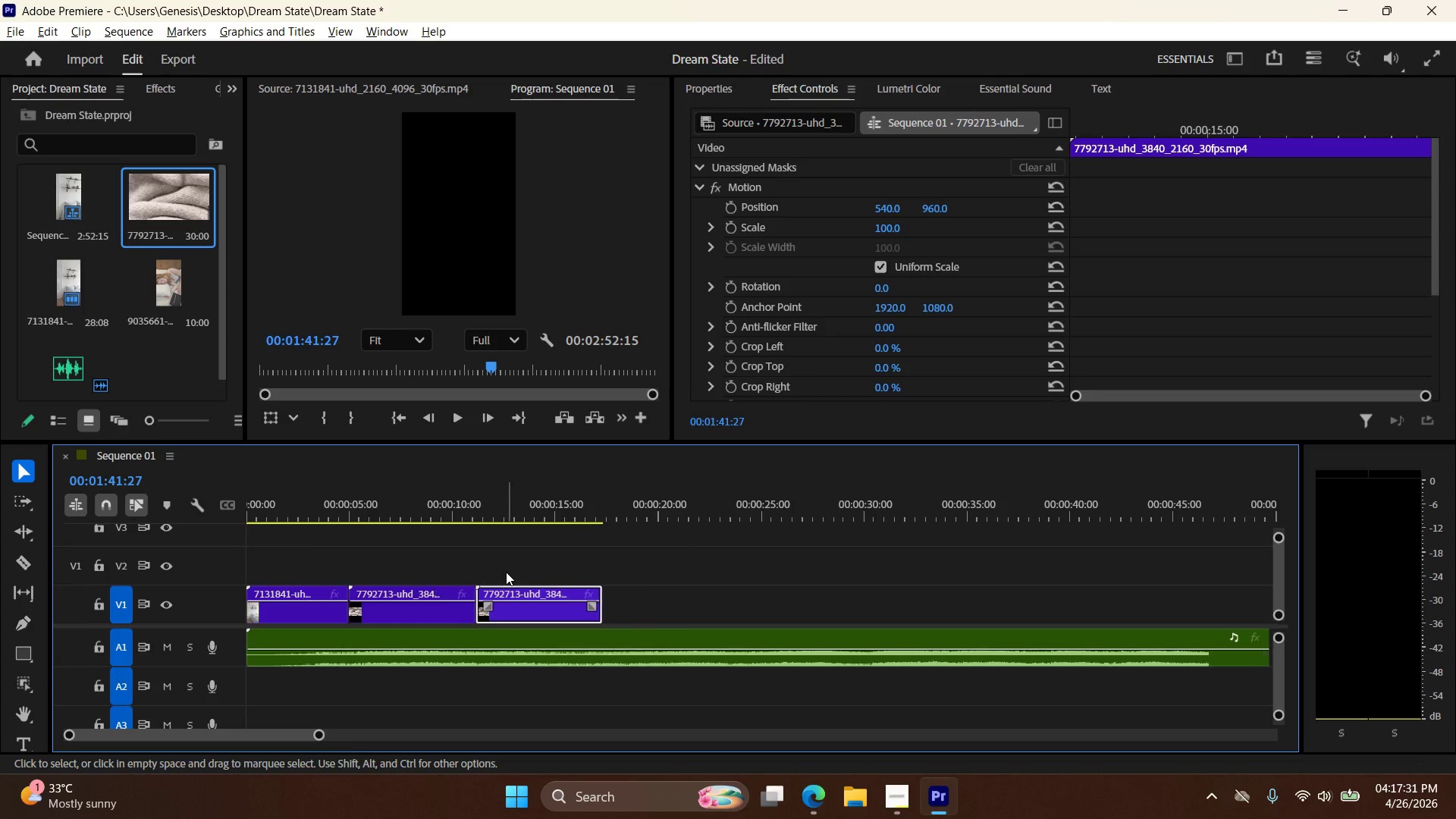 
scroll: coordinate [506, 572], scroll_direction: down, amount: 2.0
 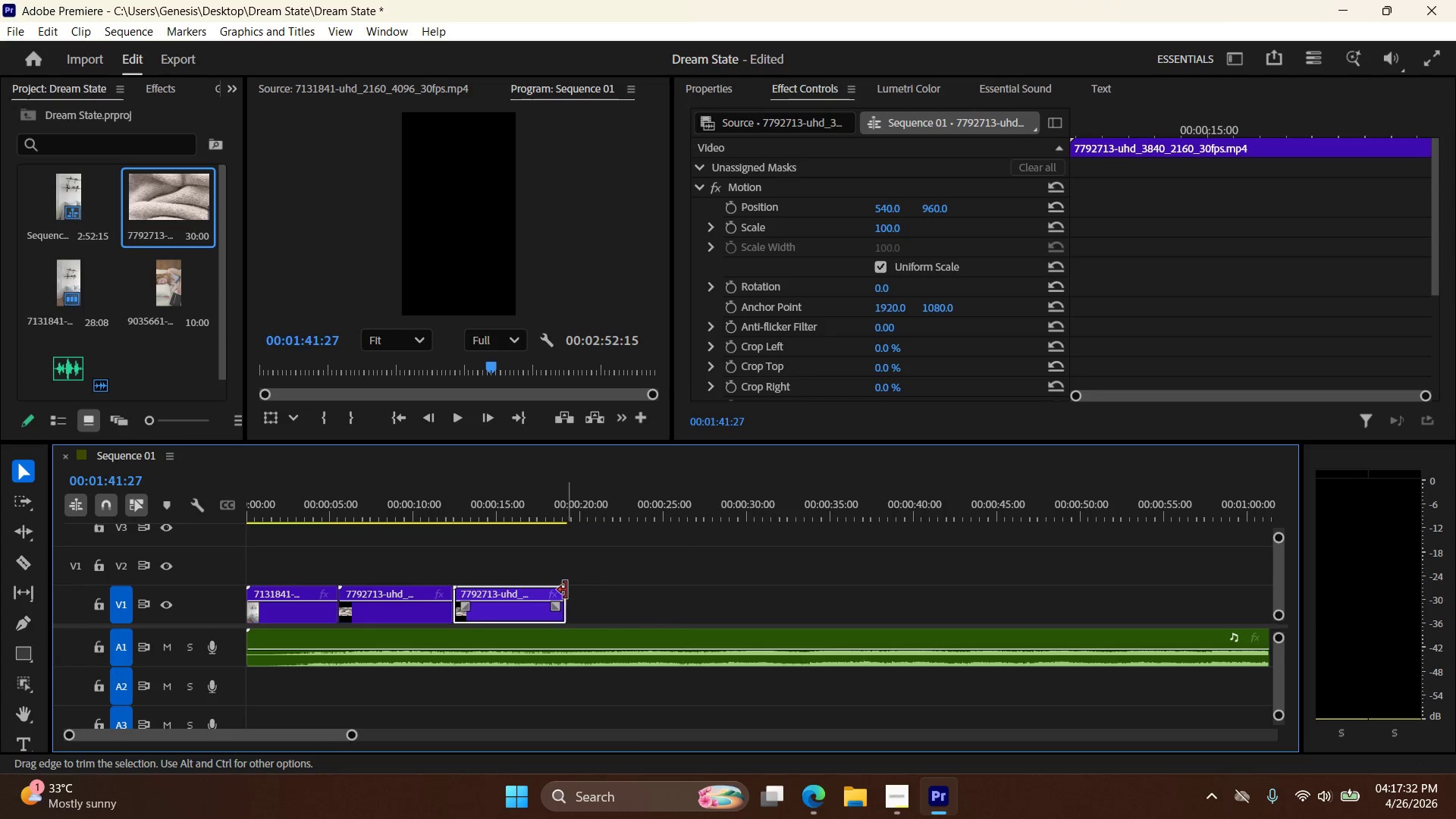 
left_click_drag(start_coordinate=[565, 590], to_coordinate=[552, 592])
 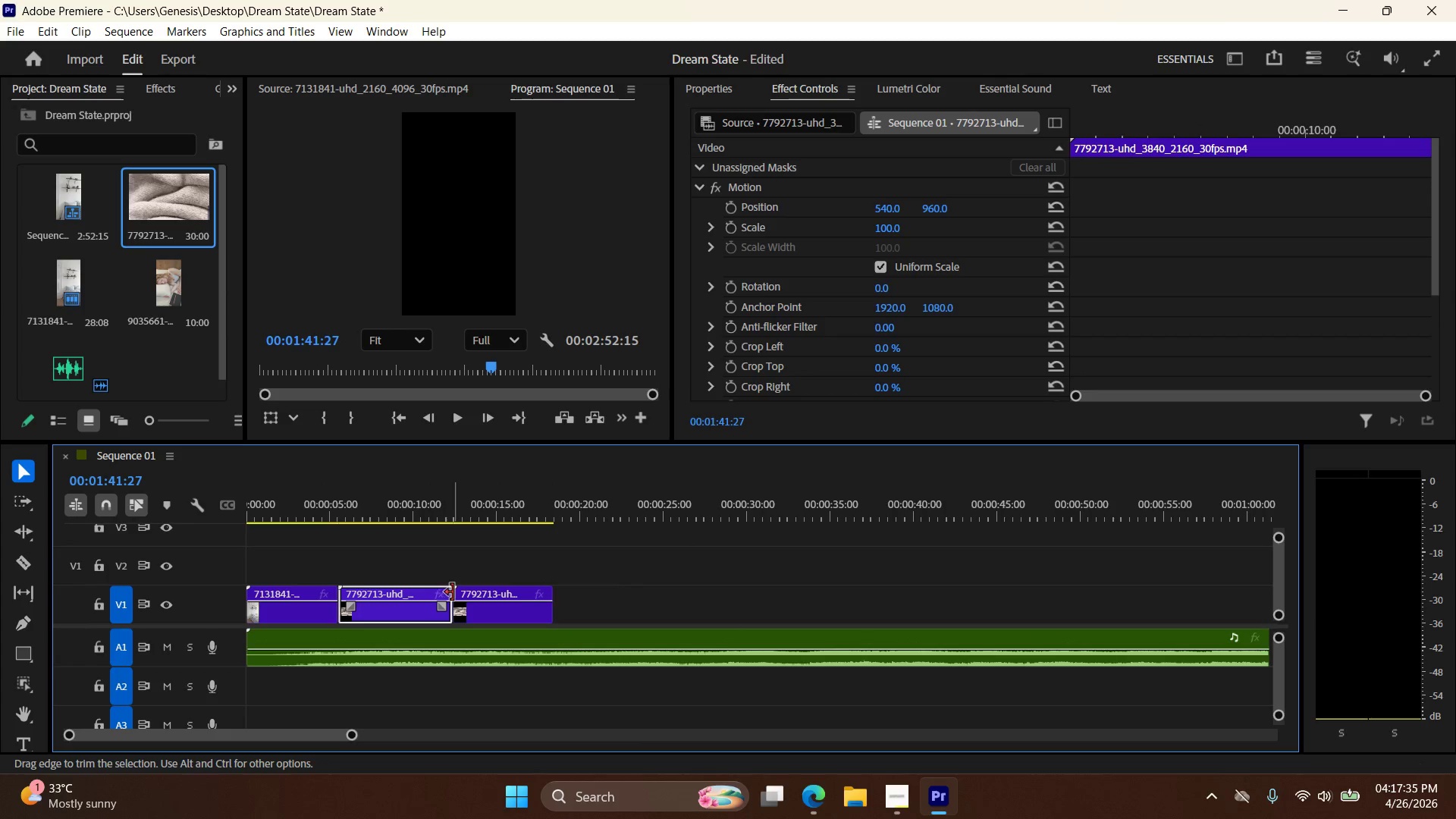 
left_click_drag(start_coordinate=[453, 592], to_coordinate=[437, 596])
 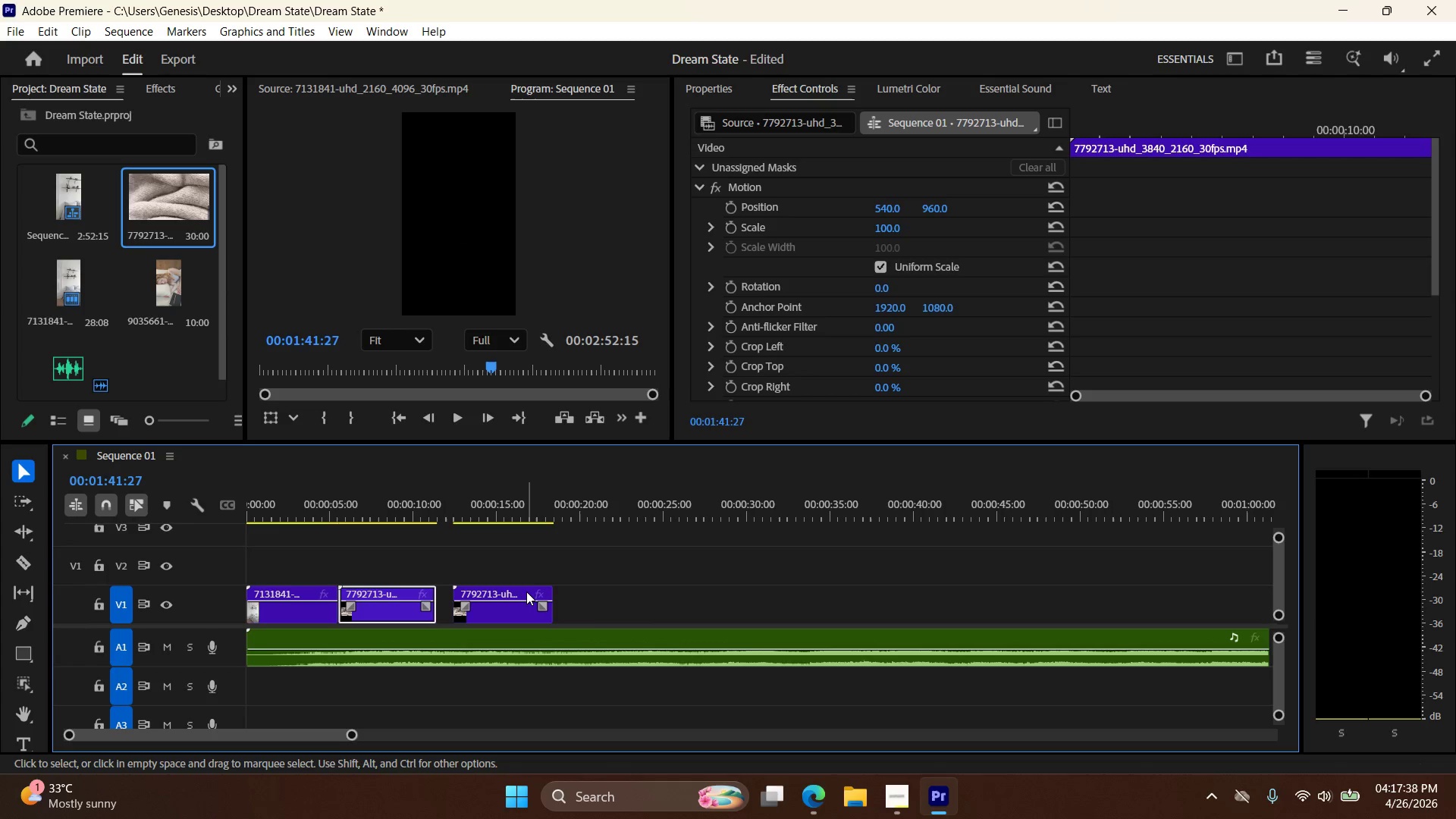 
left_click_drag(start_coordinate=[526, 592], to_coordinate=[504, 592])
 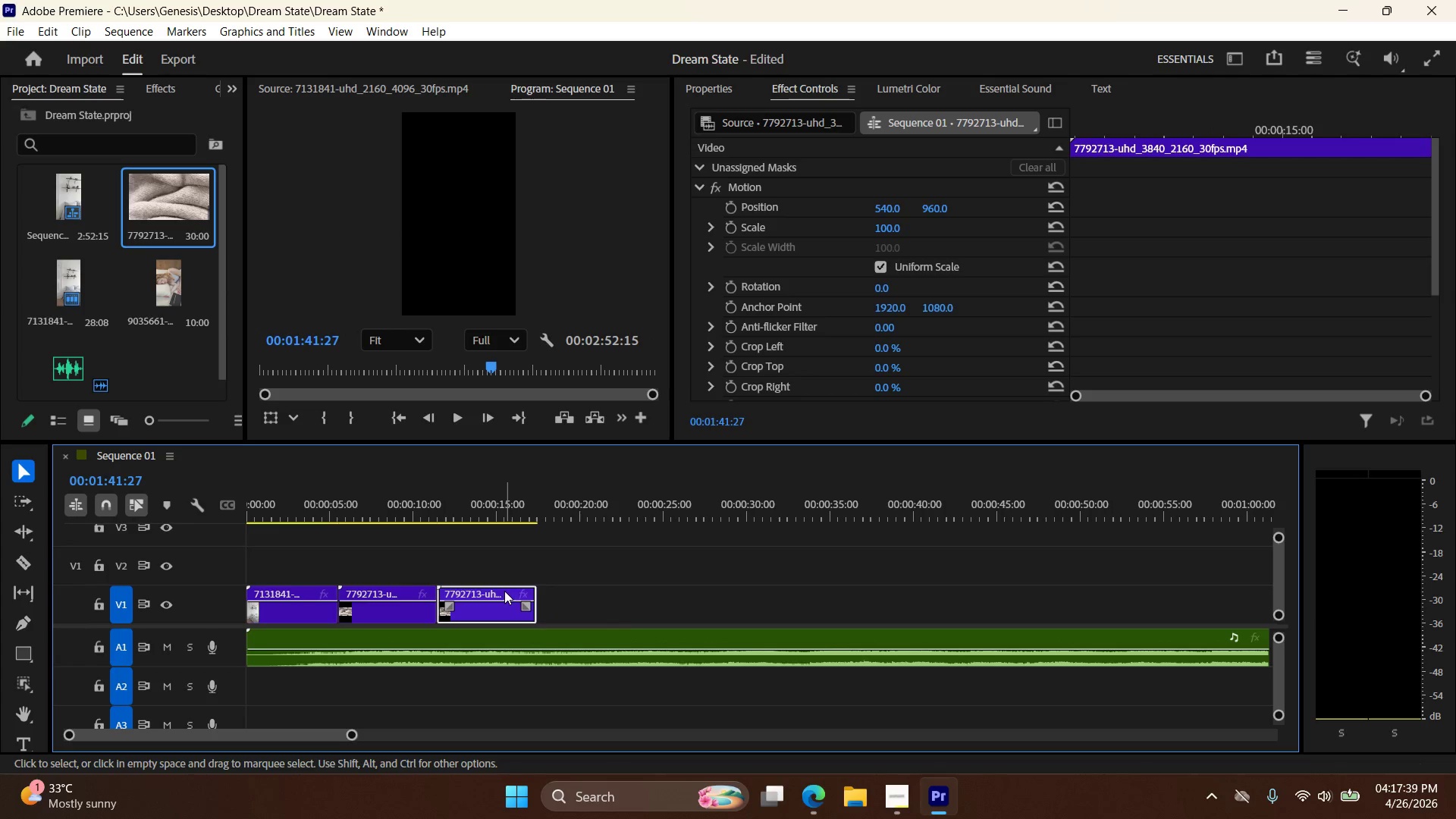 
key(Alt+AltLeft)
 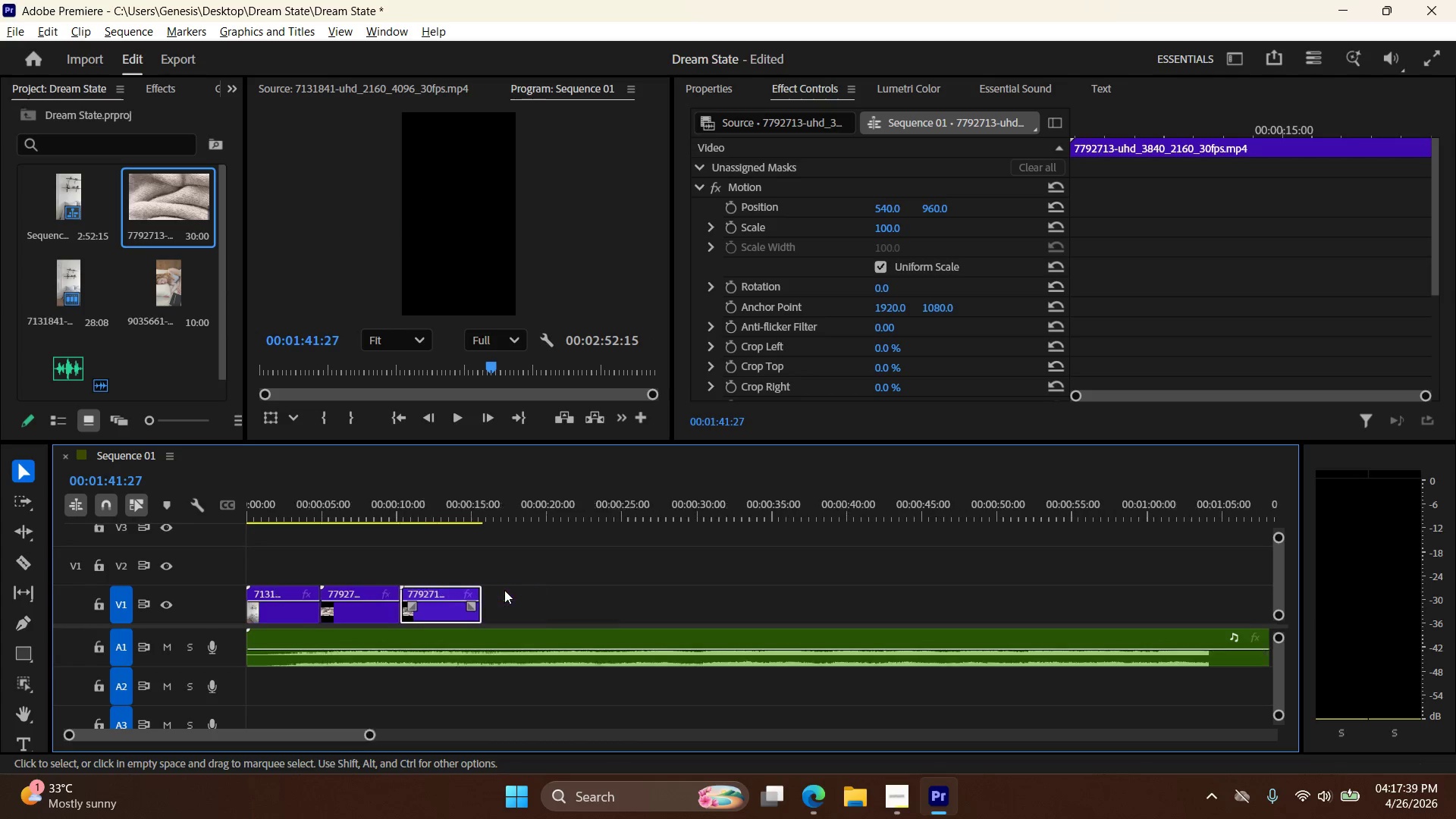 
key(Alt+AltLeft)
 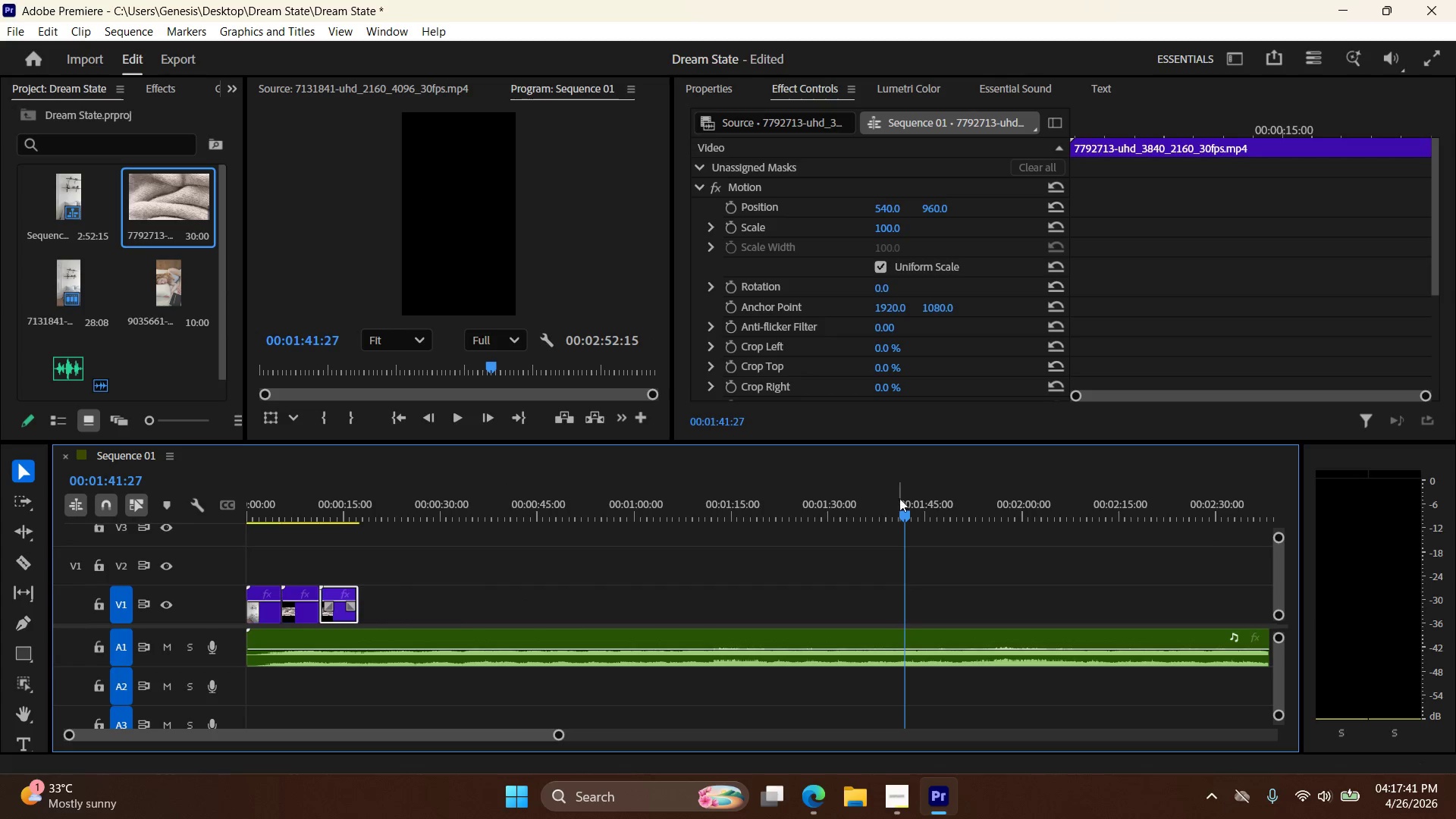 
scroll: coordinate [507, 590], scroll_direction: down, amount: 9.0
 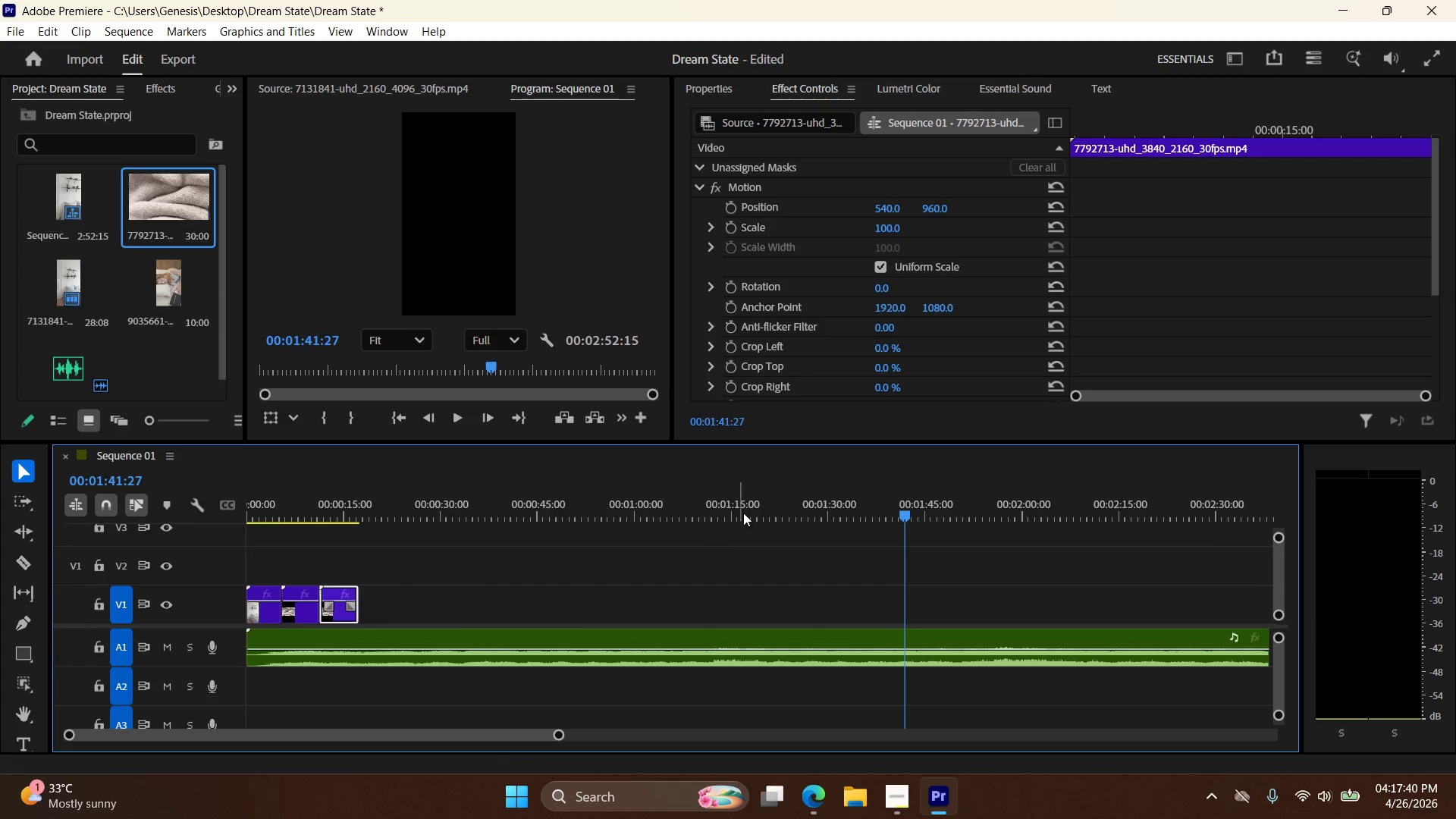 
left_click_drag(start_coordinate=[904, 515], to_coordinate=[163, 570])
 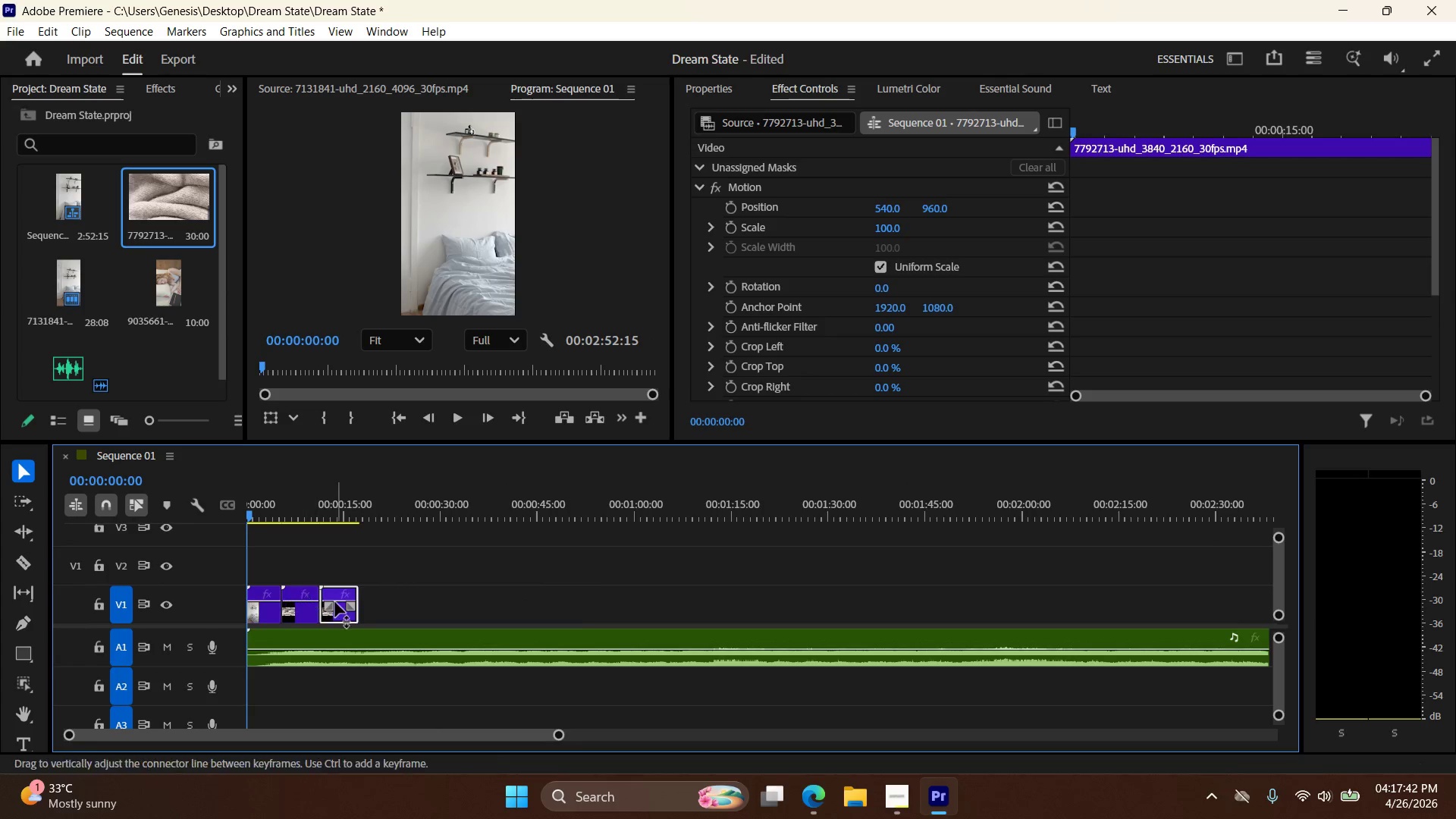 
hold_key(key=AltLeft, duration=0.66)
 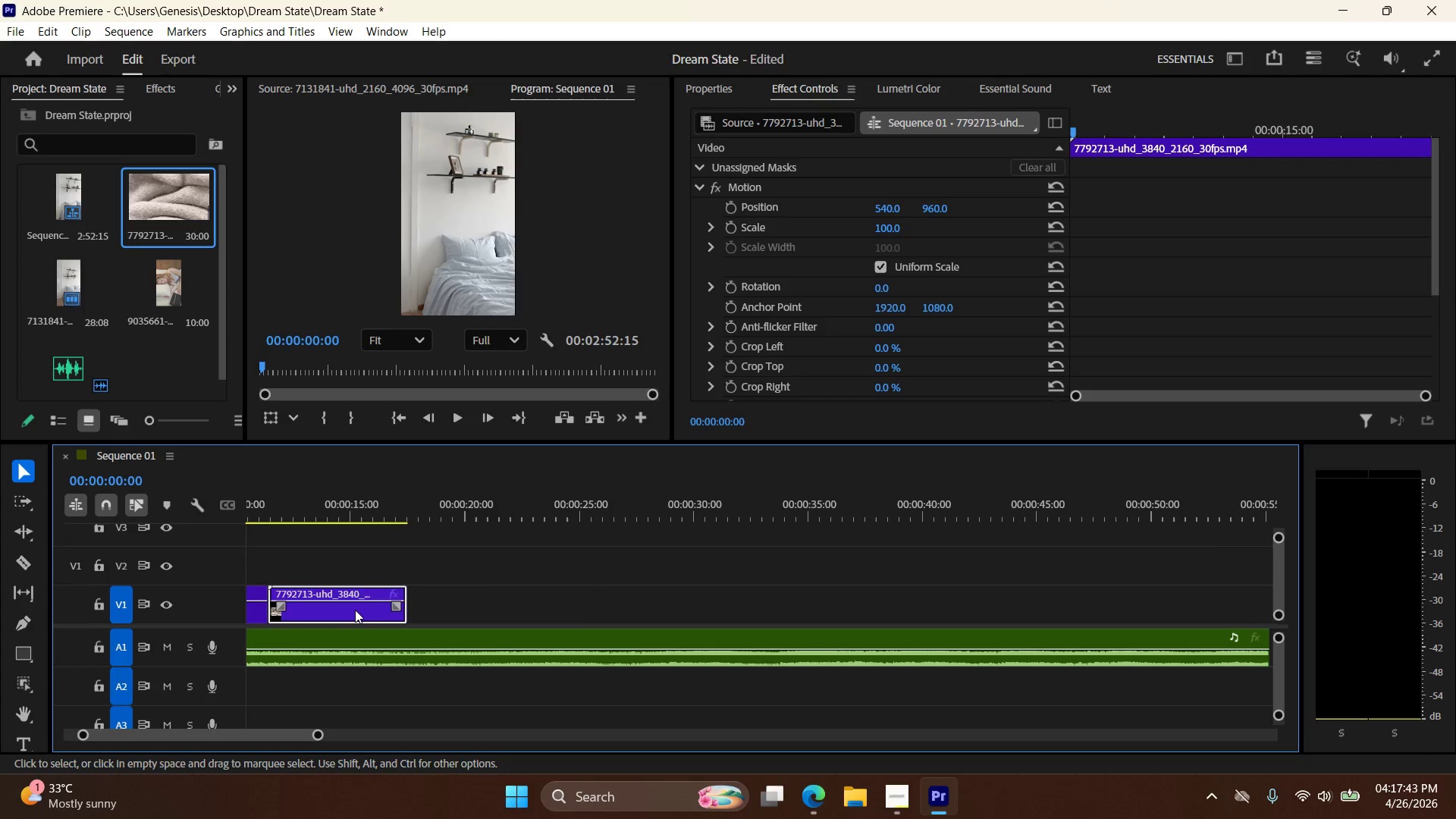 
key(Alt+AltLeft)
 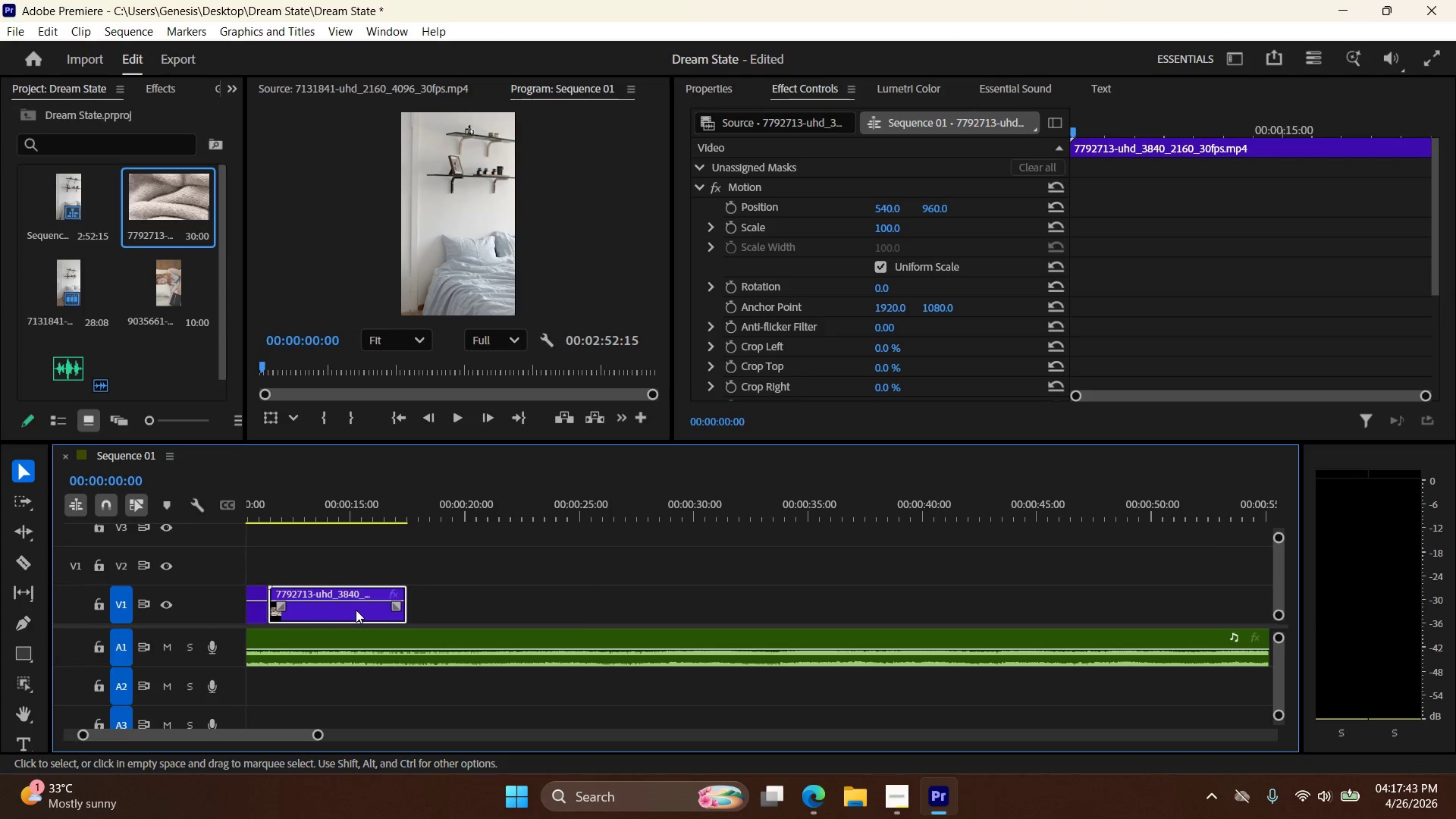 
scroll: coordinate [351, 619], scroll_direction: up, amount: 12.0
 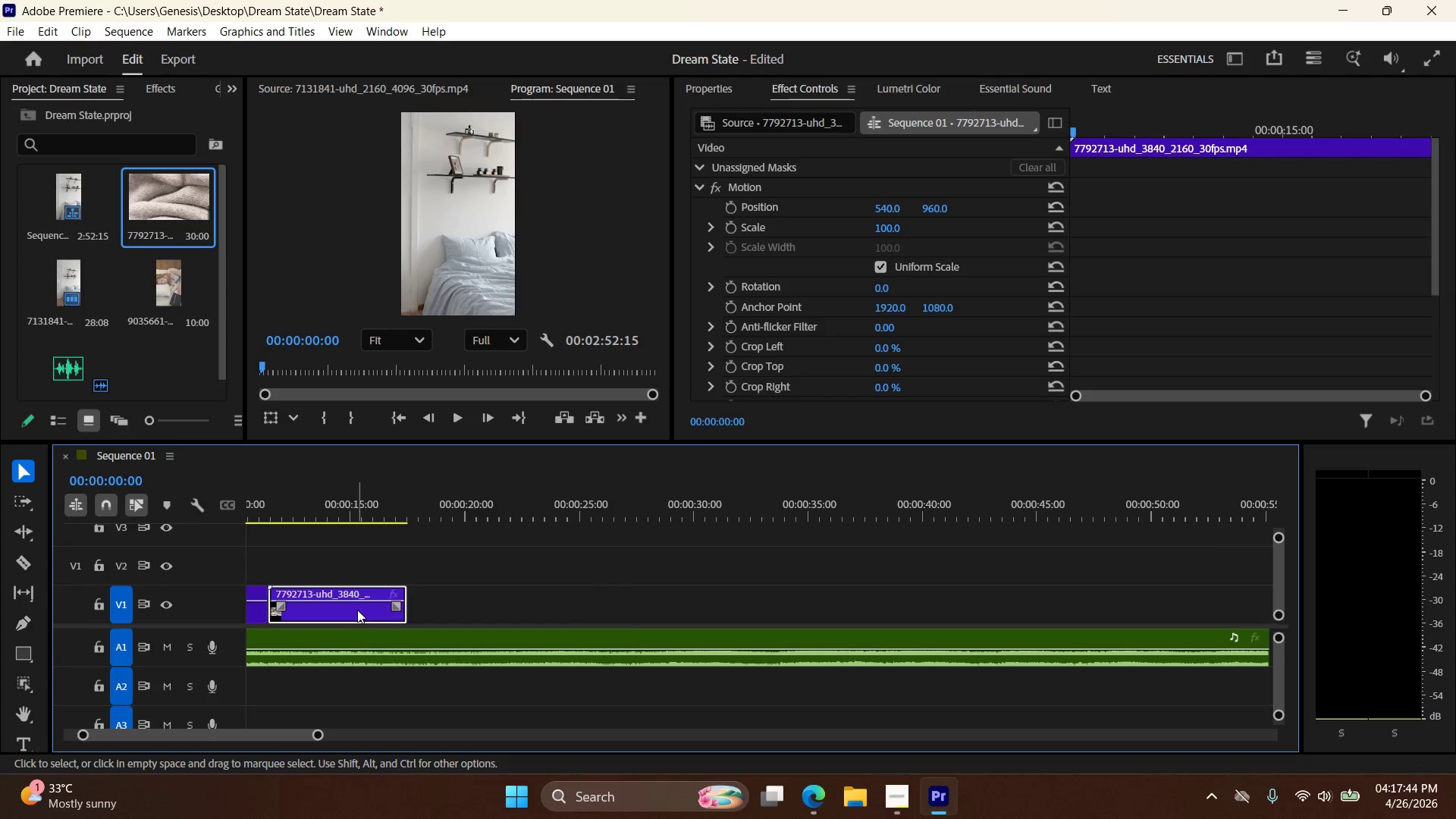 
left_click_drag(start_coordinate=[356, 610], to_coordinate=[369, 610])
 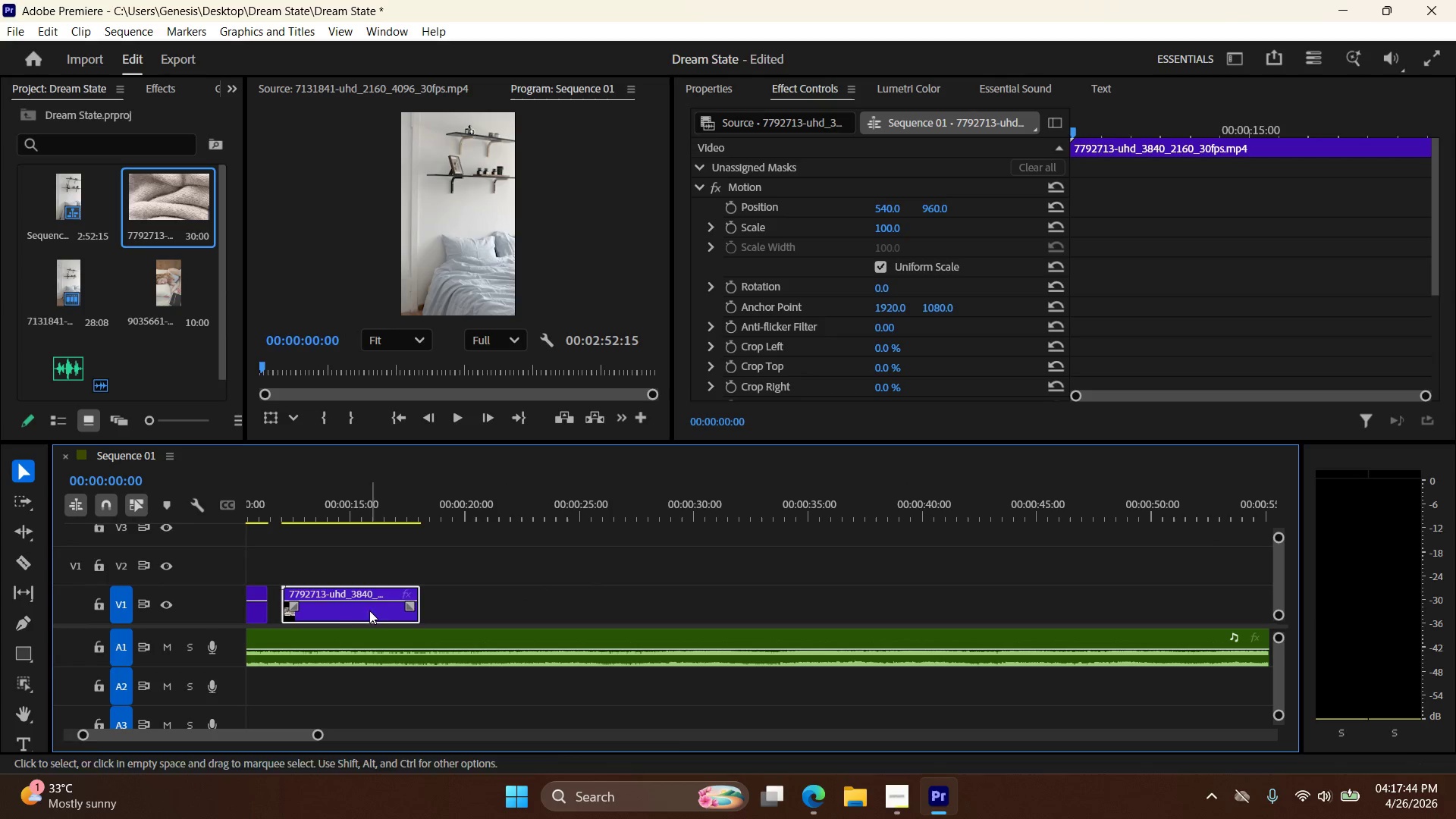 
key(Control+Z)
 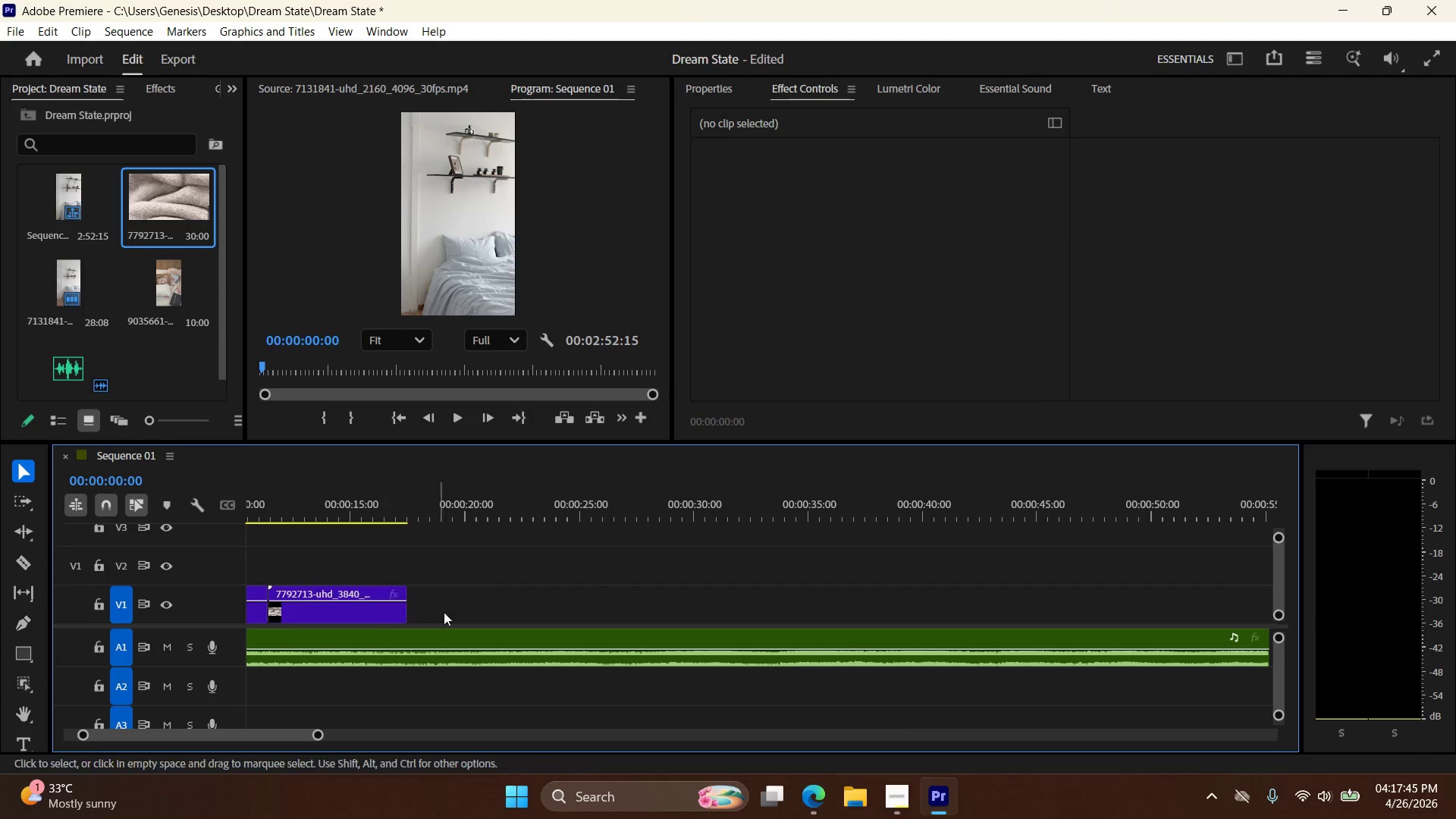 
left_click([484, 610])
 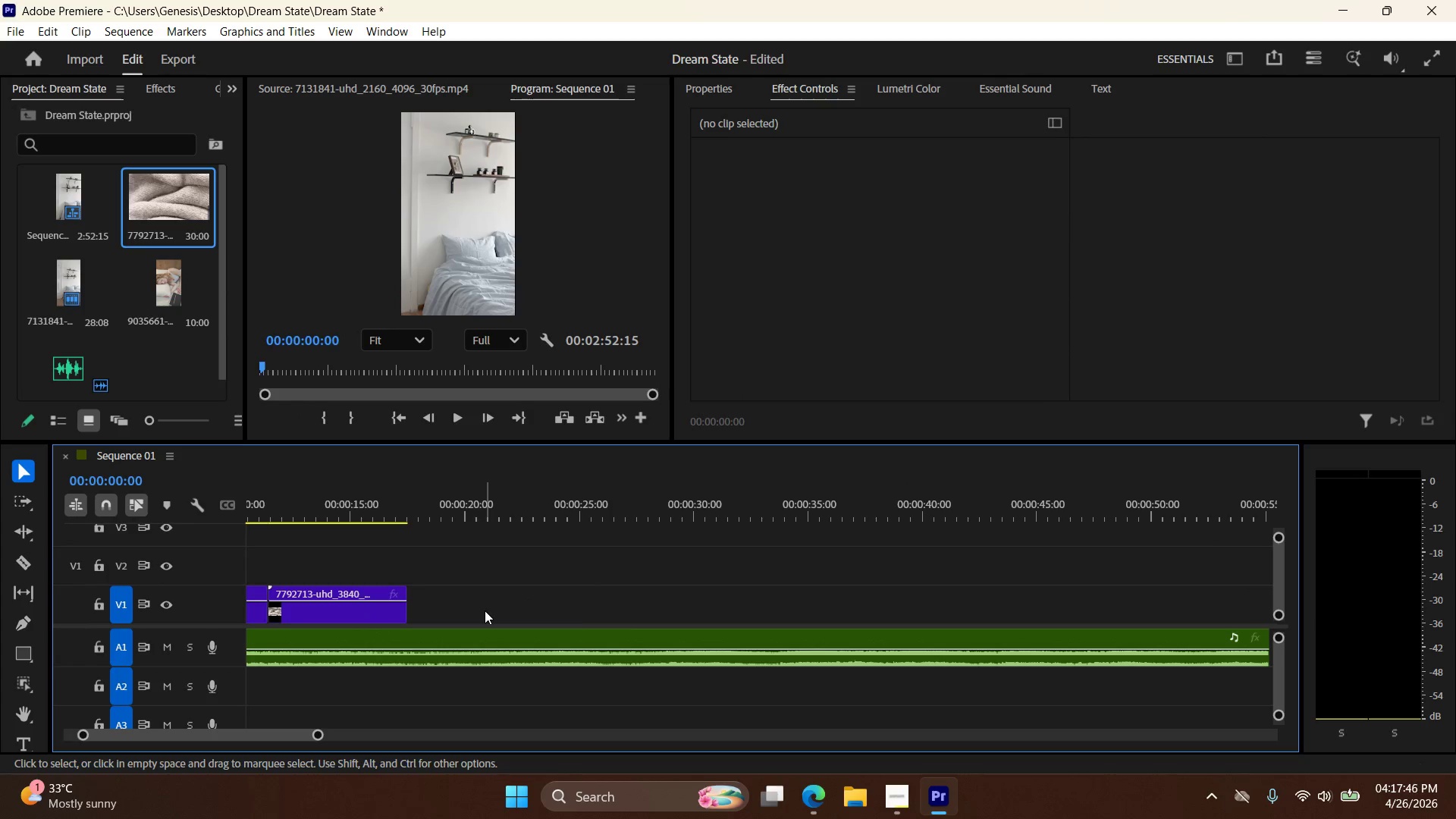 
hold_key(key=AltLeft, duration=0.78)
scroll: coordinate [485, 608], scroll_direction: down, amount: 9.0
 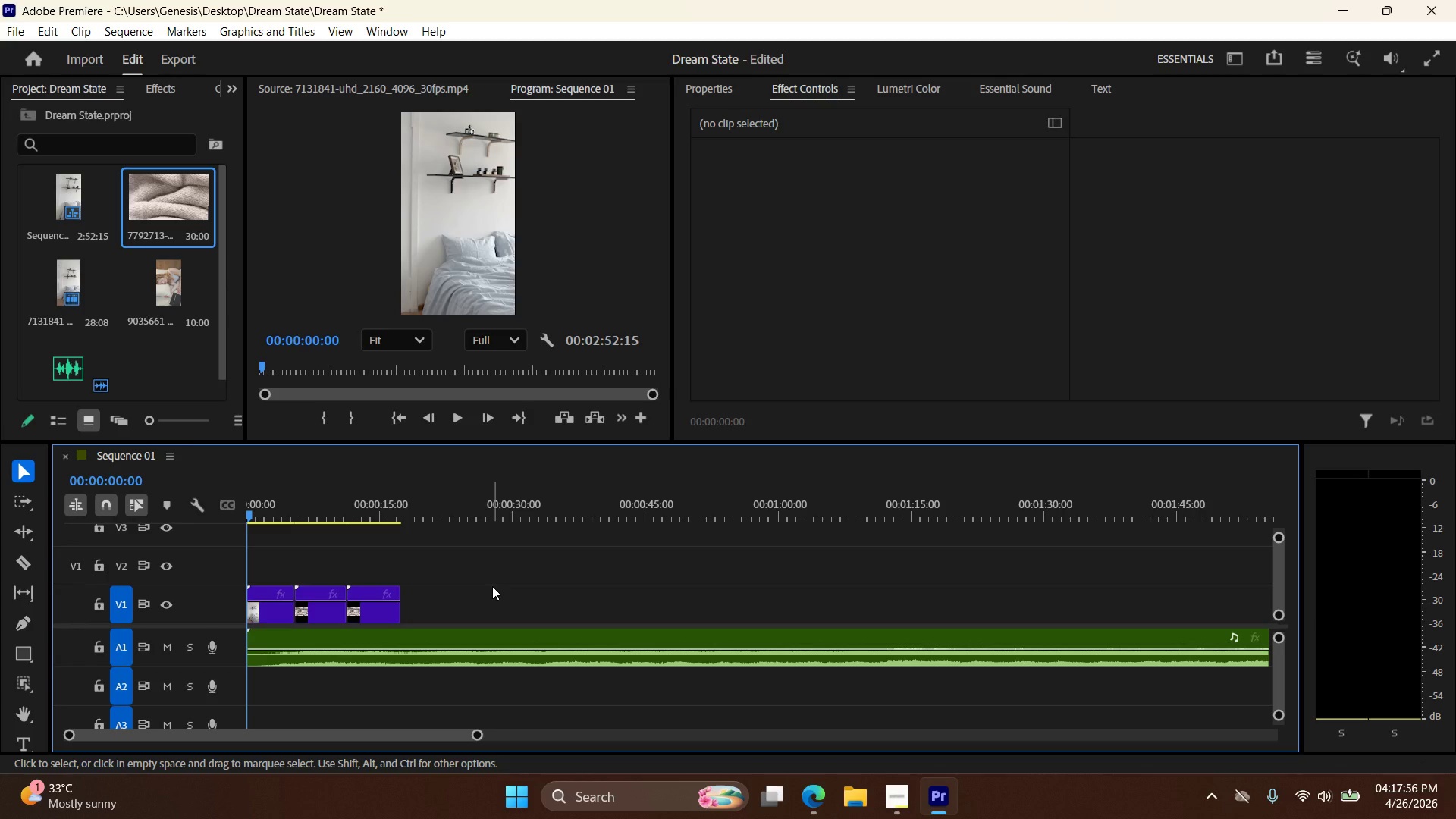 
wait(14.13)
 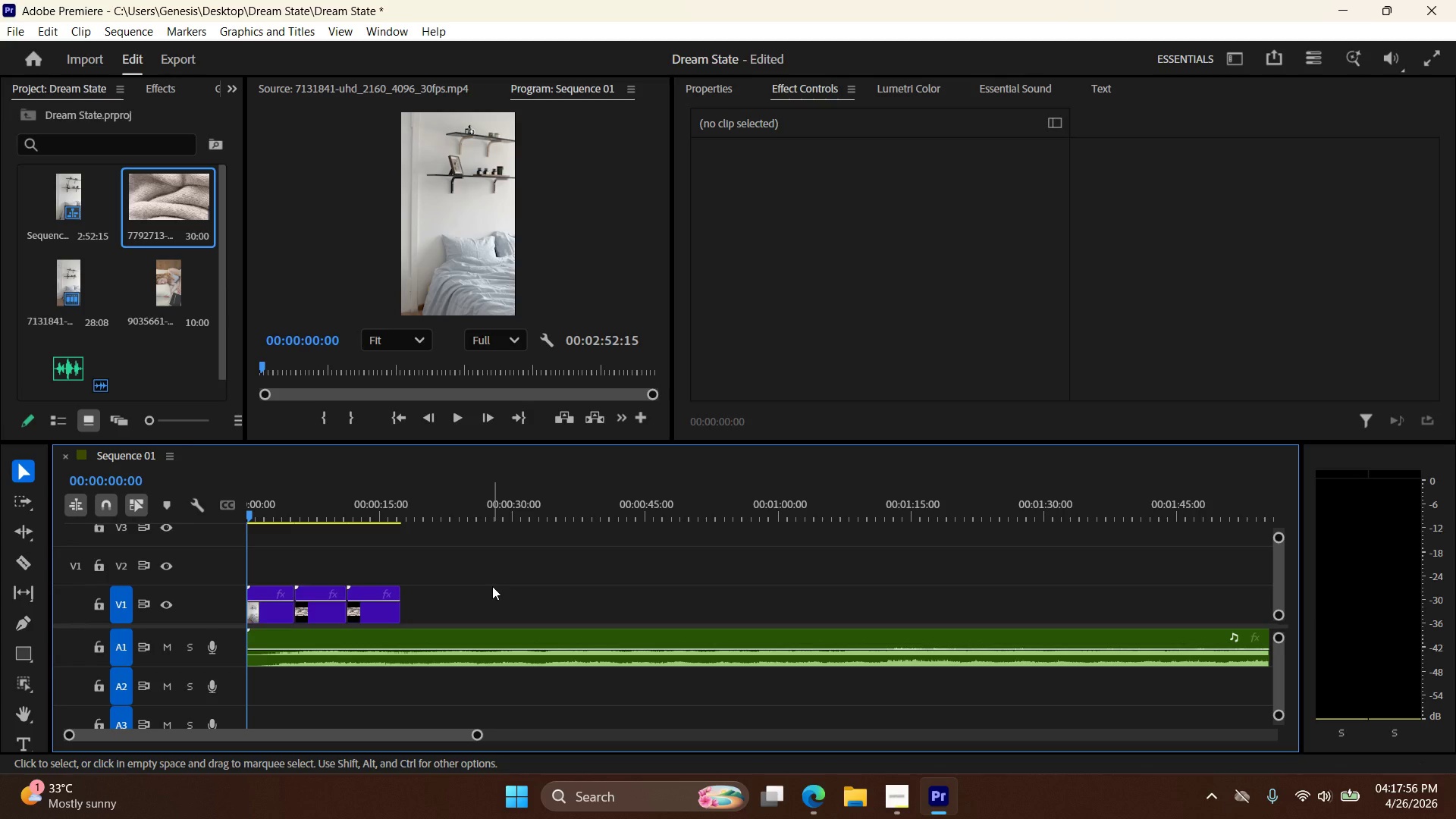 
left_click([458, 422])
 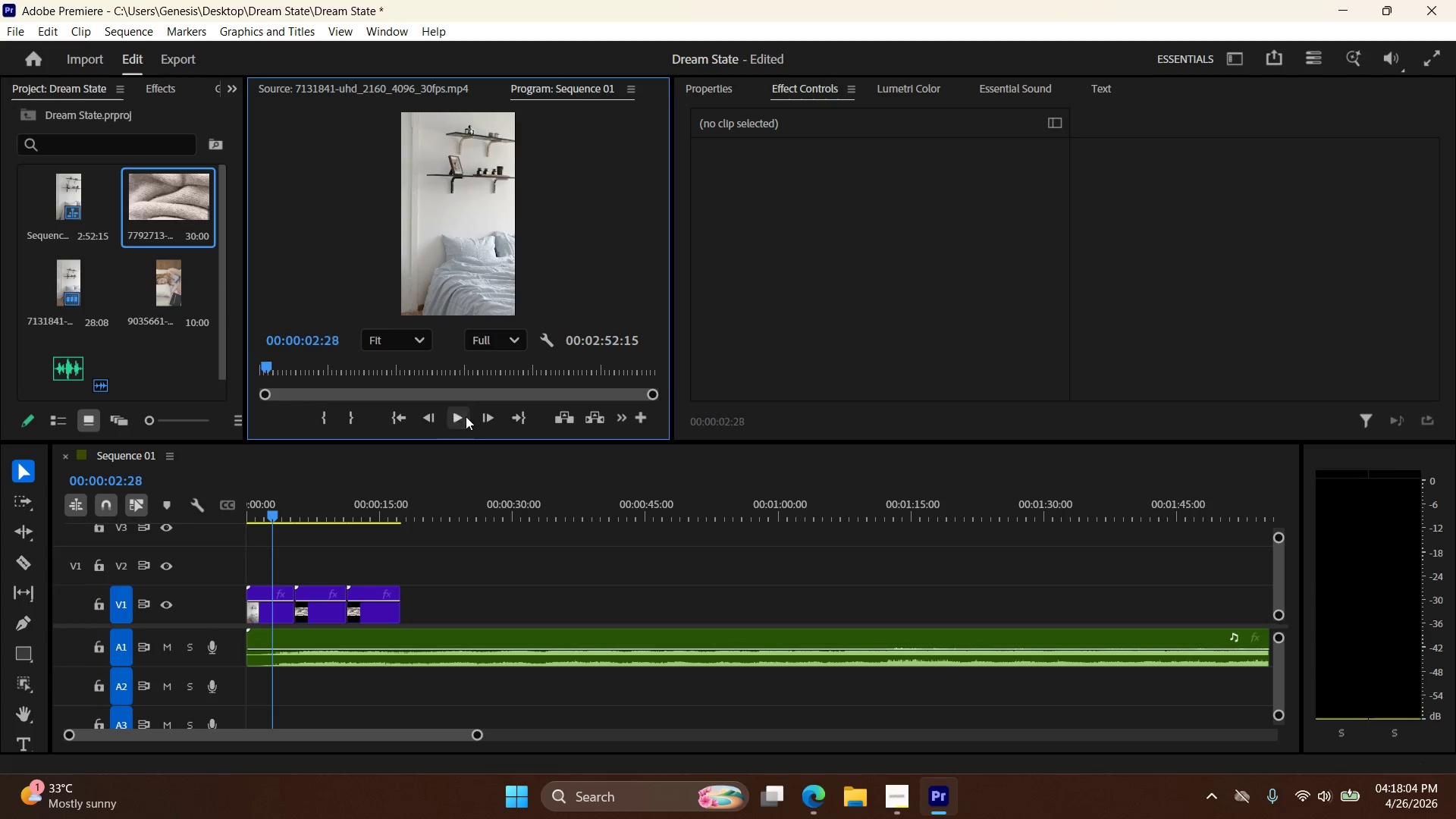 
left_click([282, 617])
 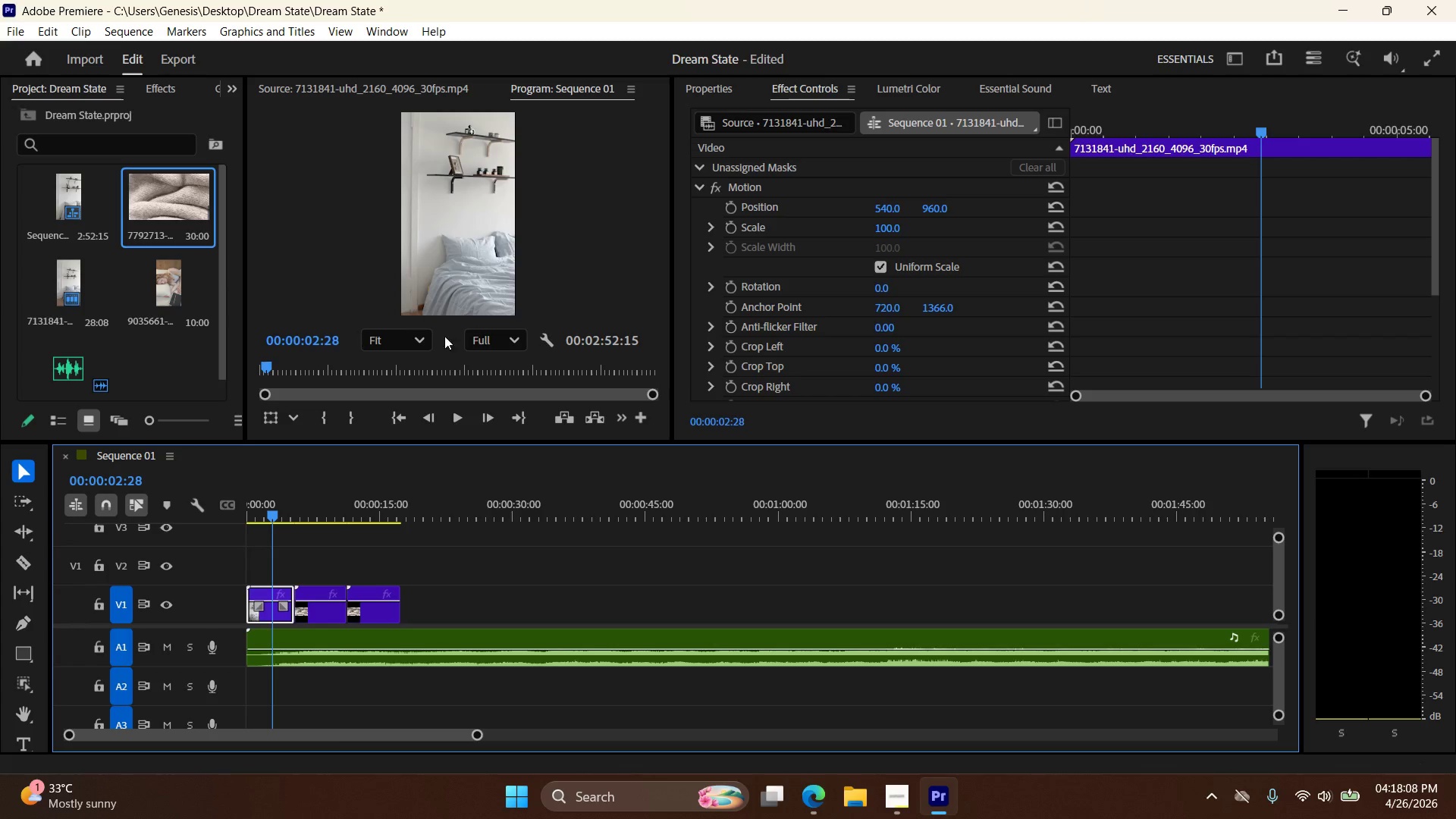 
left_click([455, 419])
 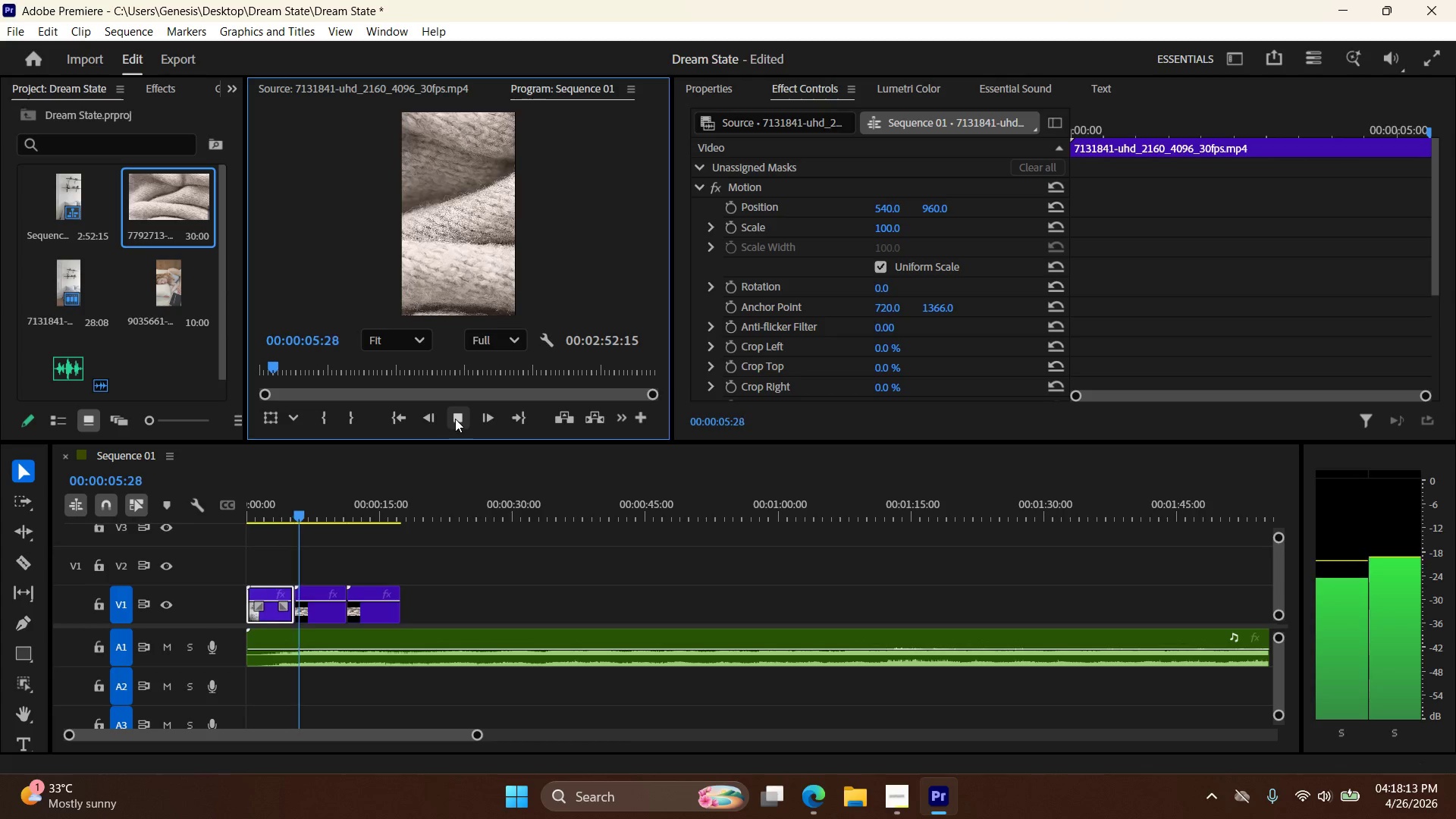 
wait(8.19)
 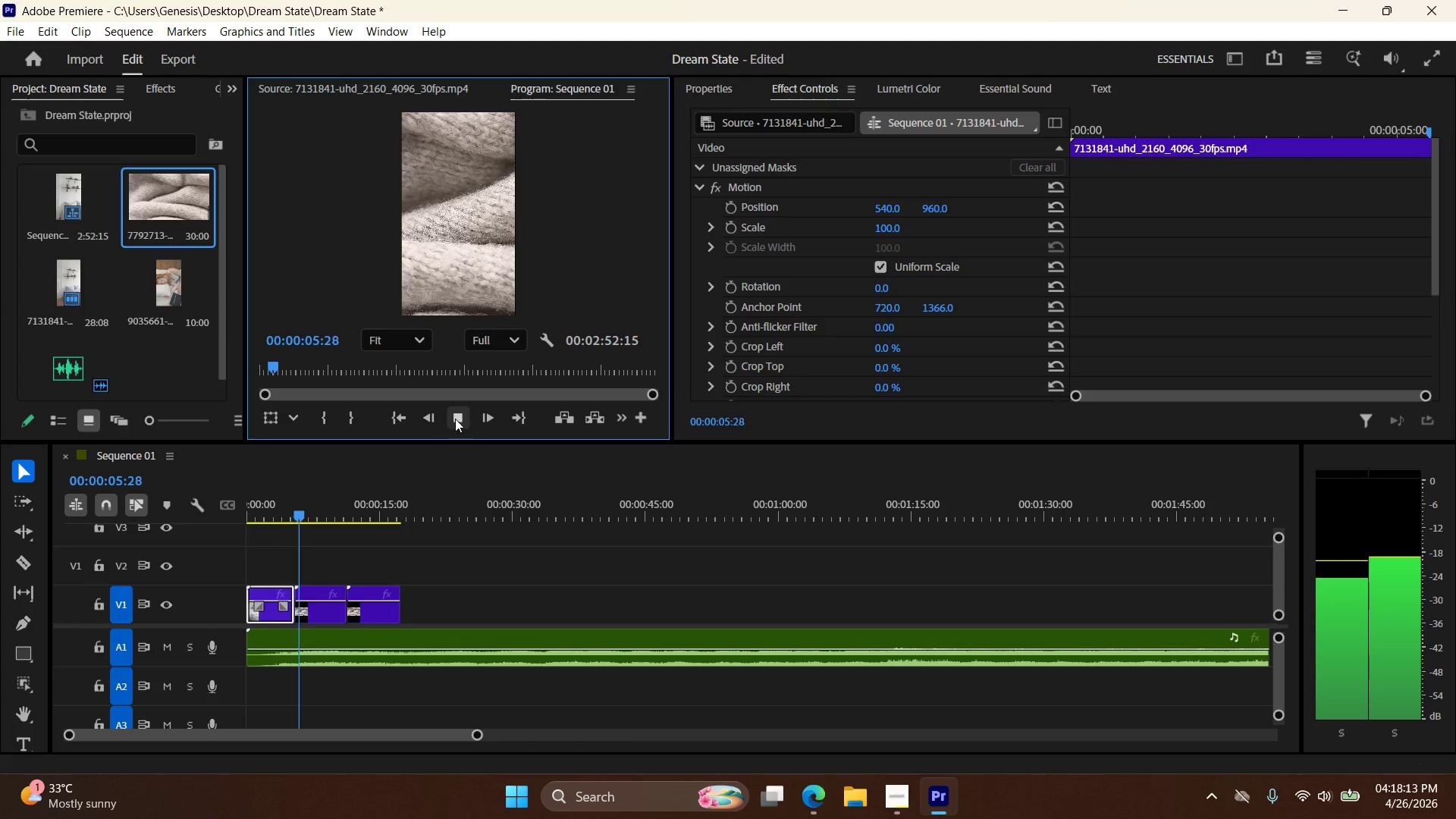 
left_click([315, 611])
 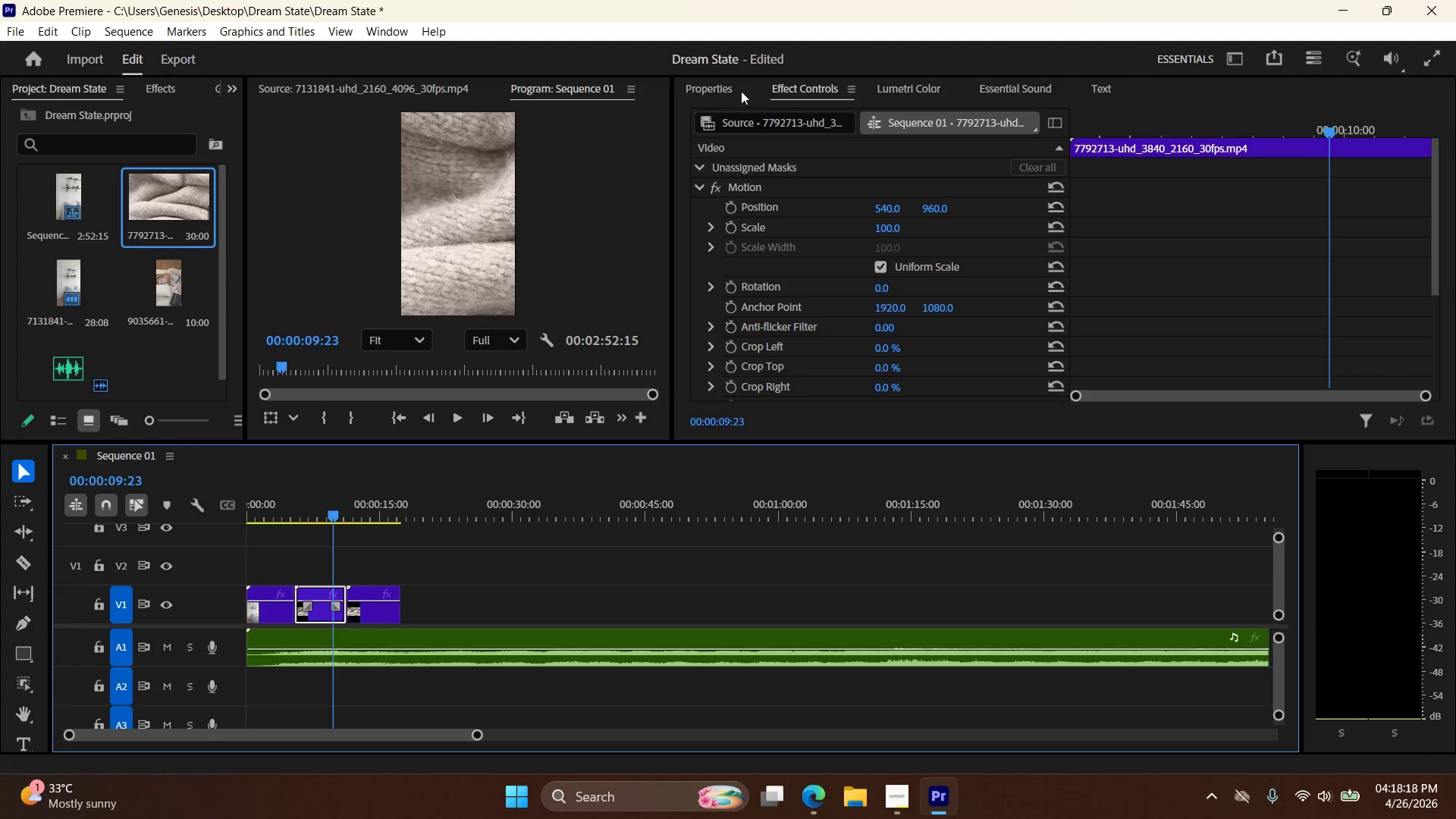 
left_click([710, 83])
 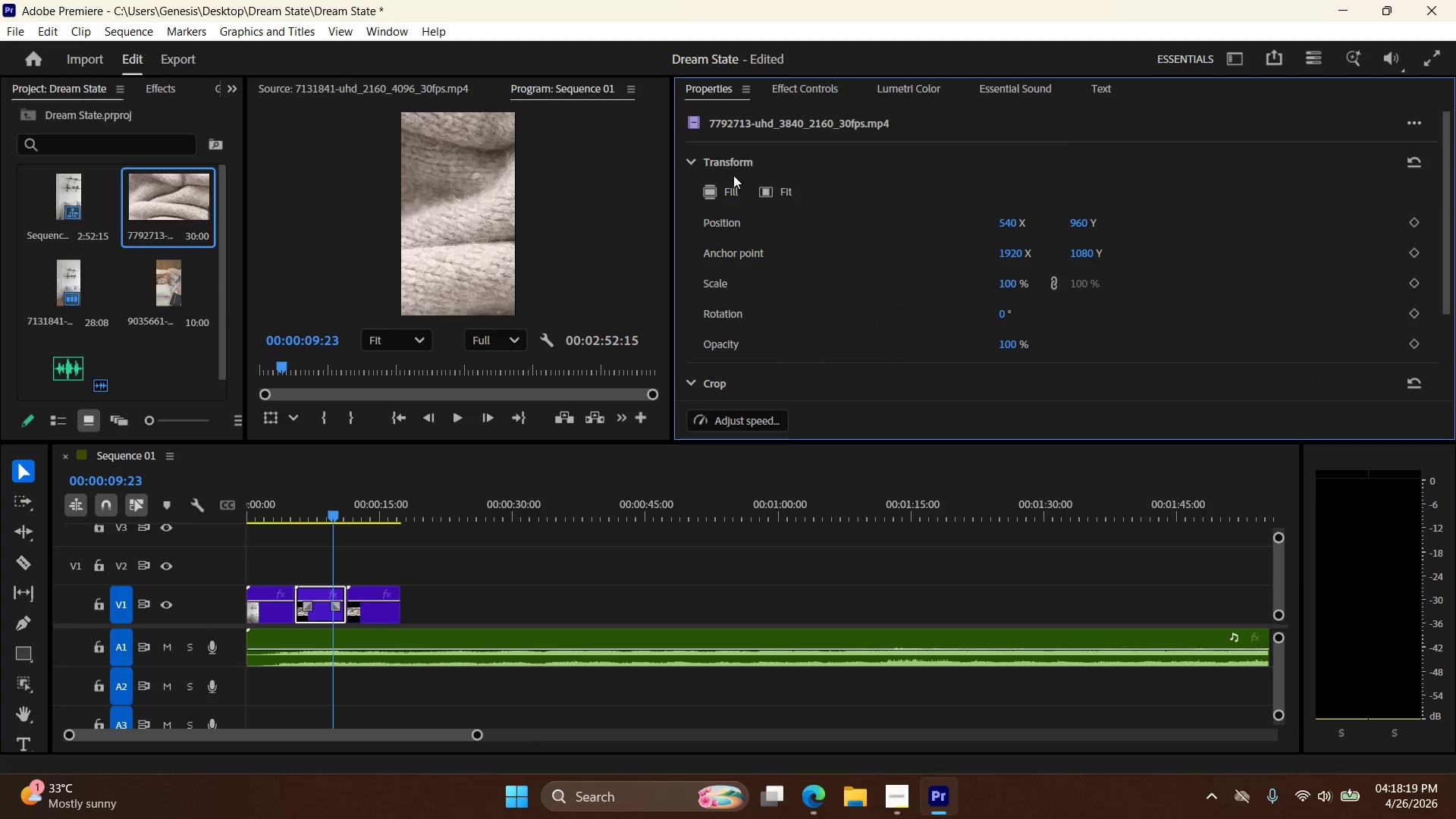 
left_click([706, 182])
 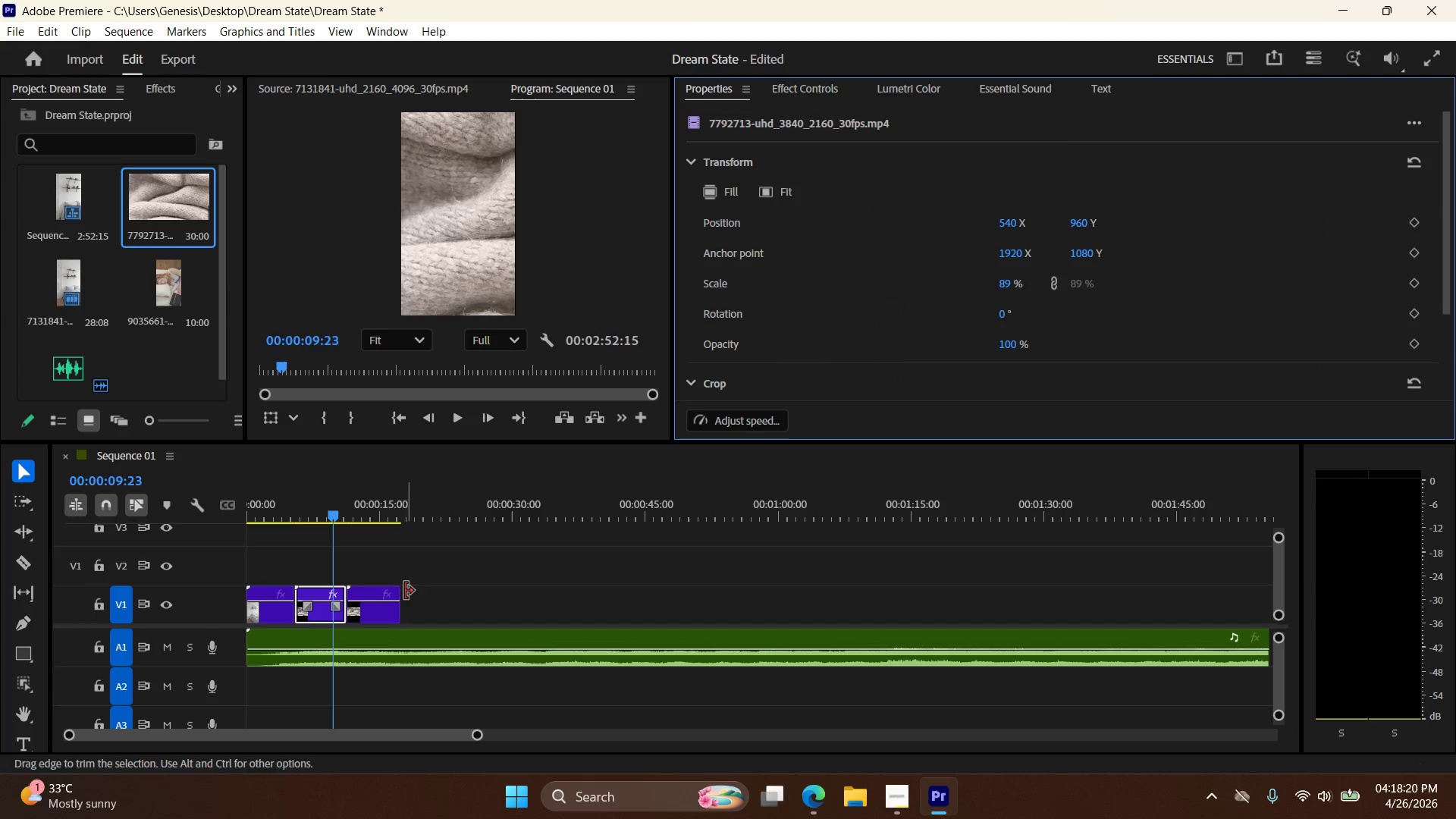 
left_click([377, 623])
 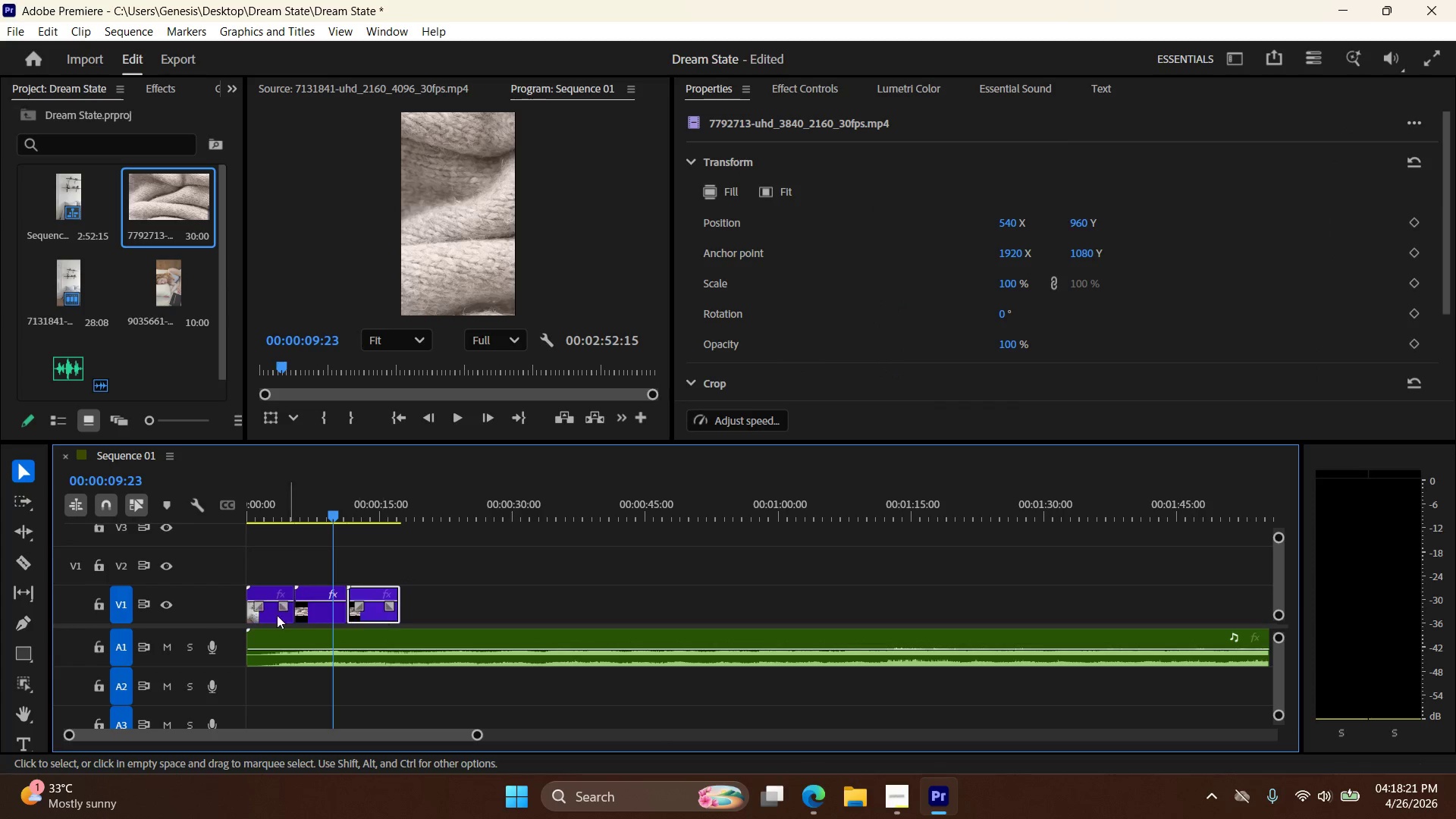 
left_click([246, 621])
 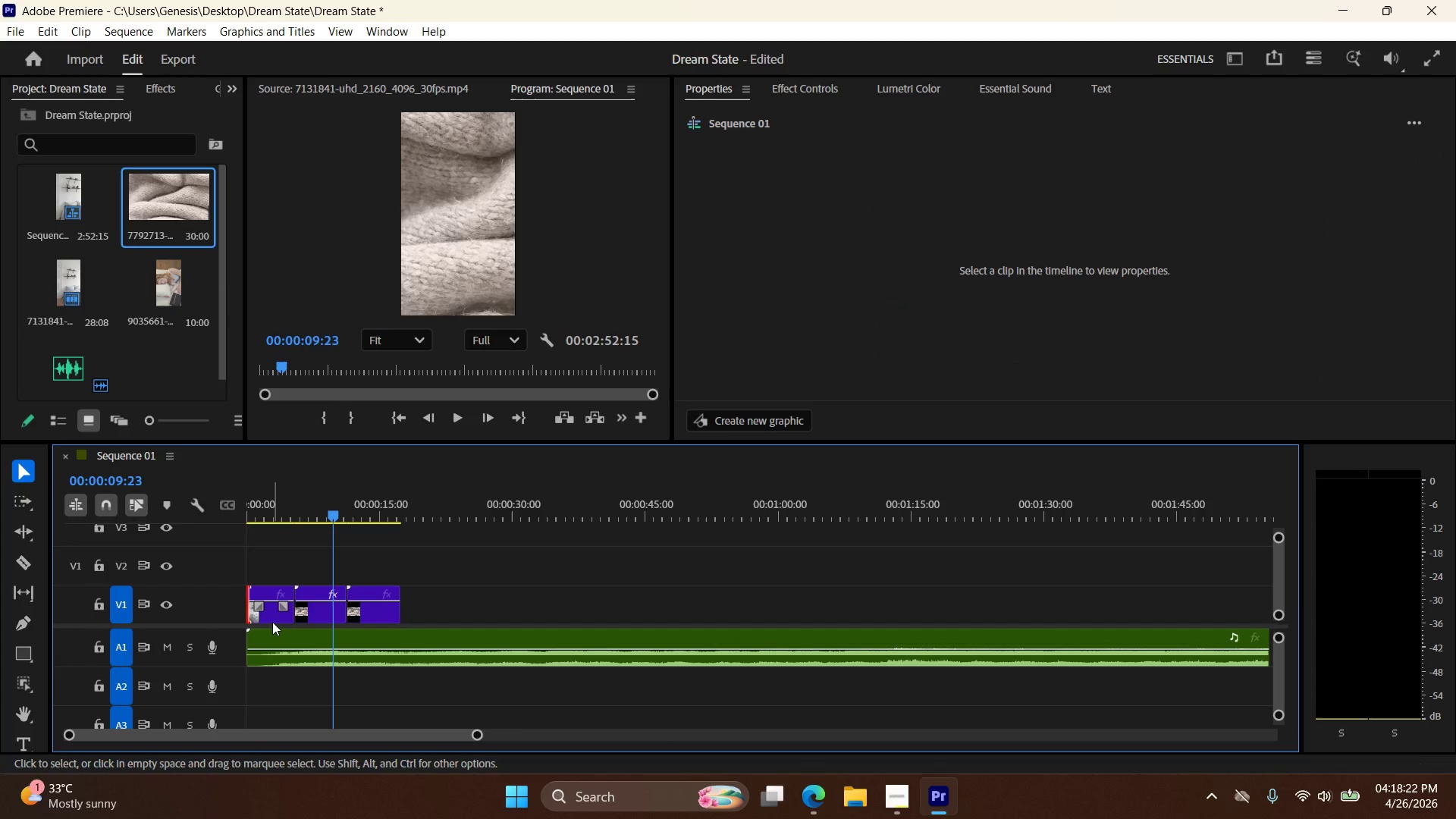 
left_click([272, 621])
 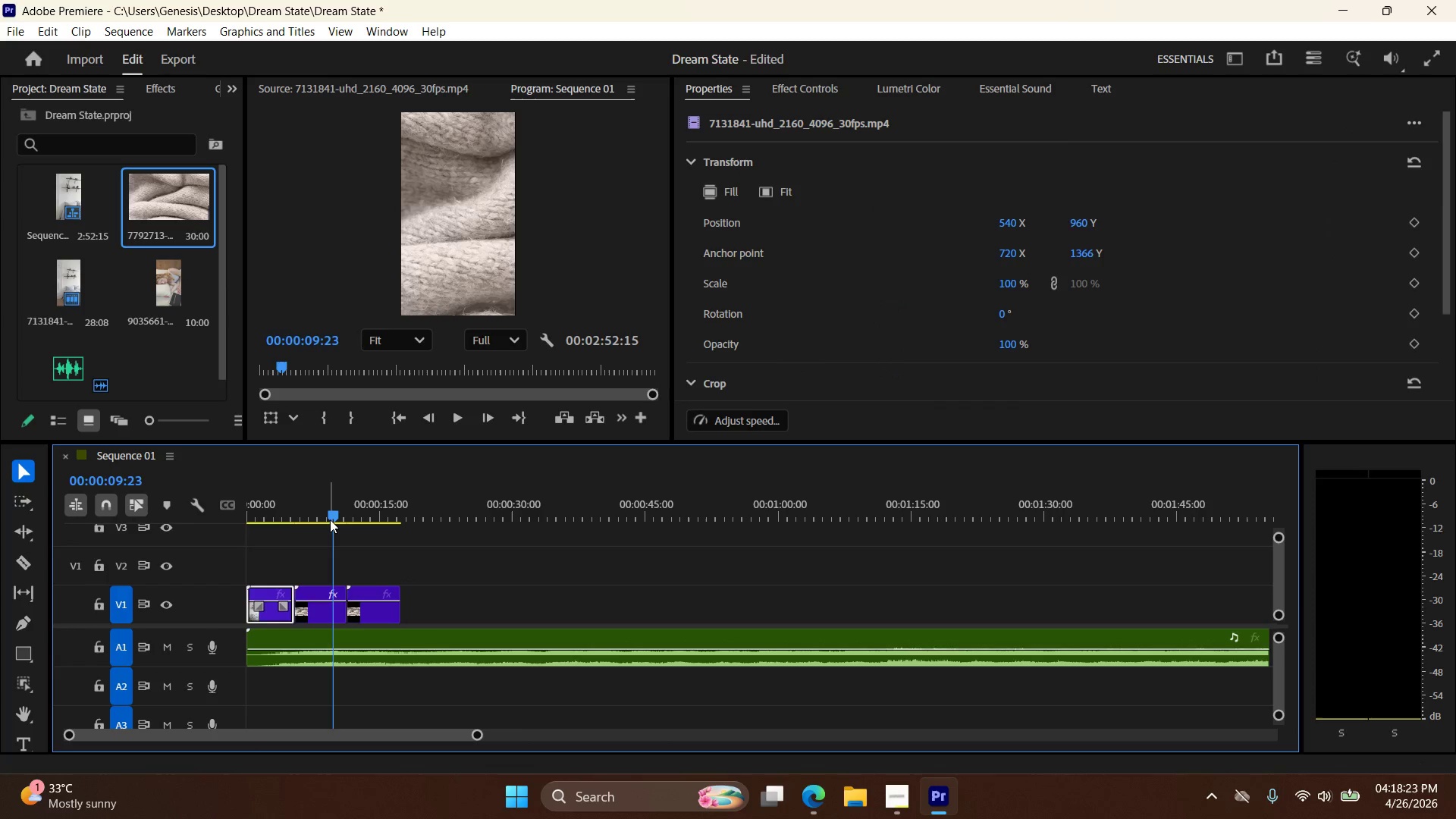 
left_click_drag(start_coordinate=[330, 518], to_coordinate=[265, 521])
 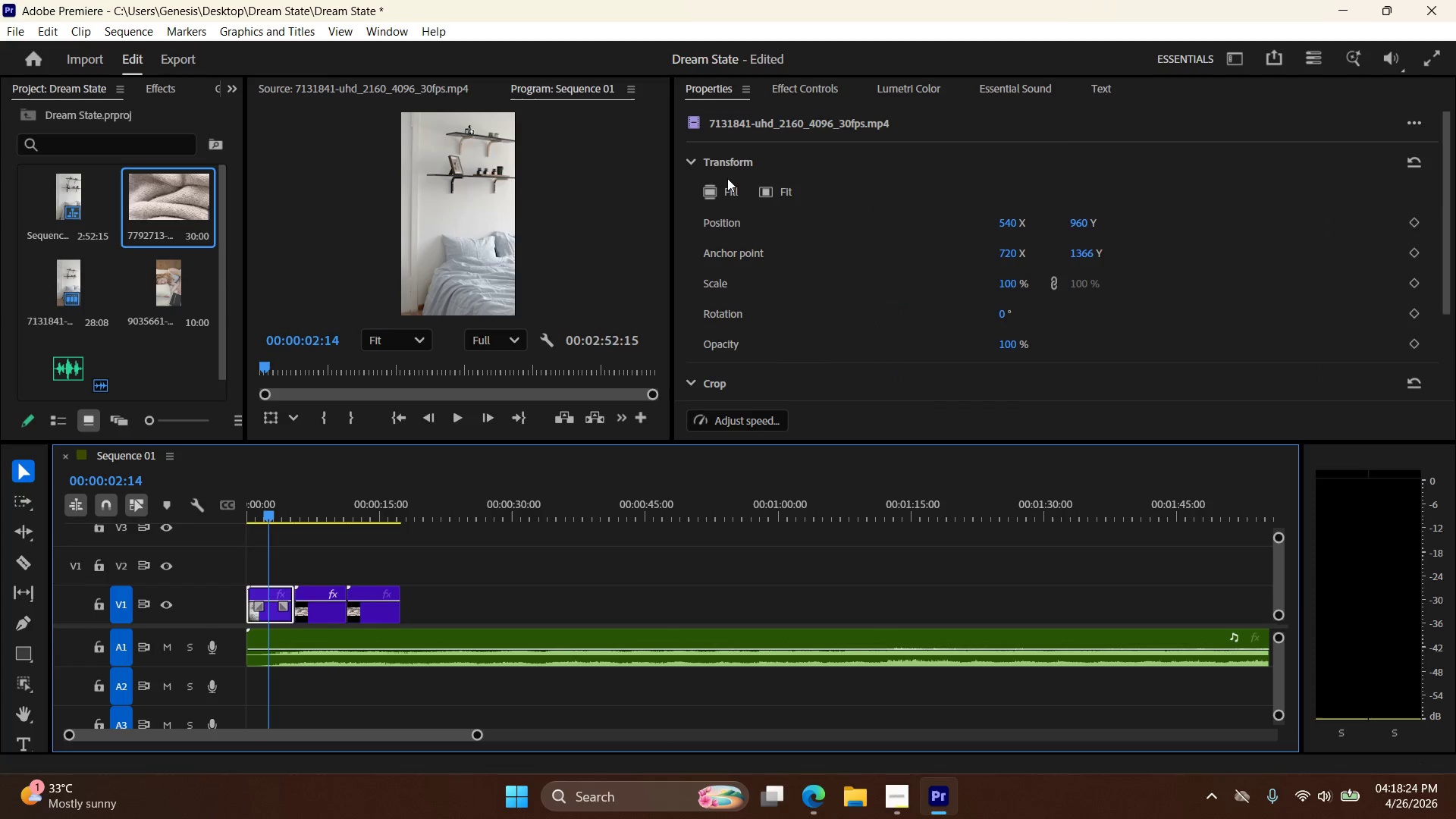 
left_click([712, 191])
 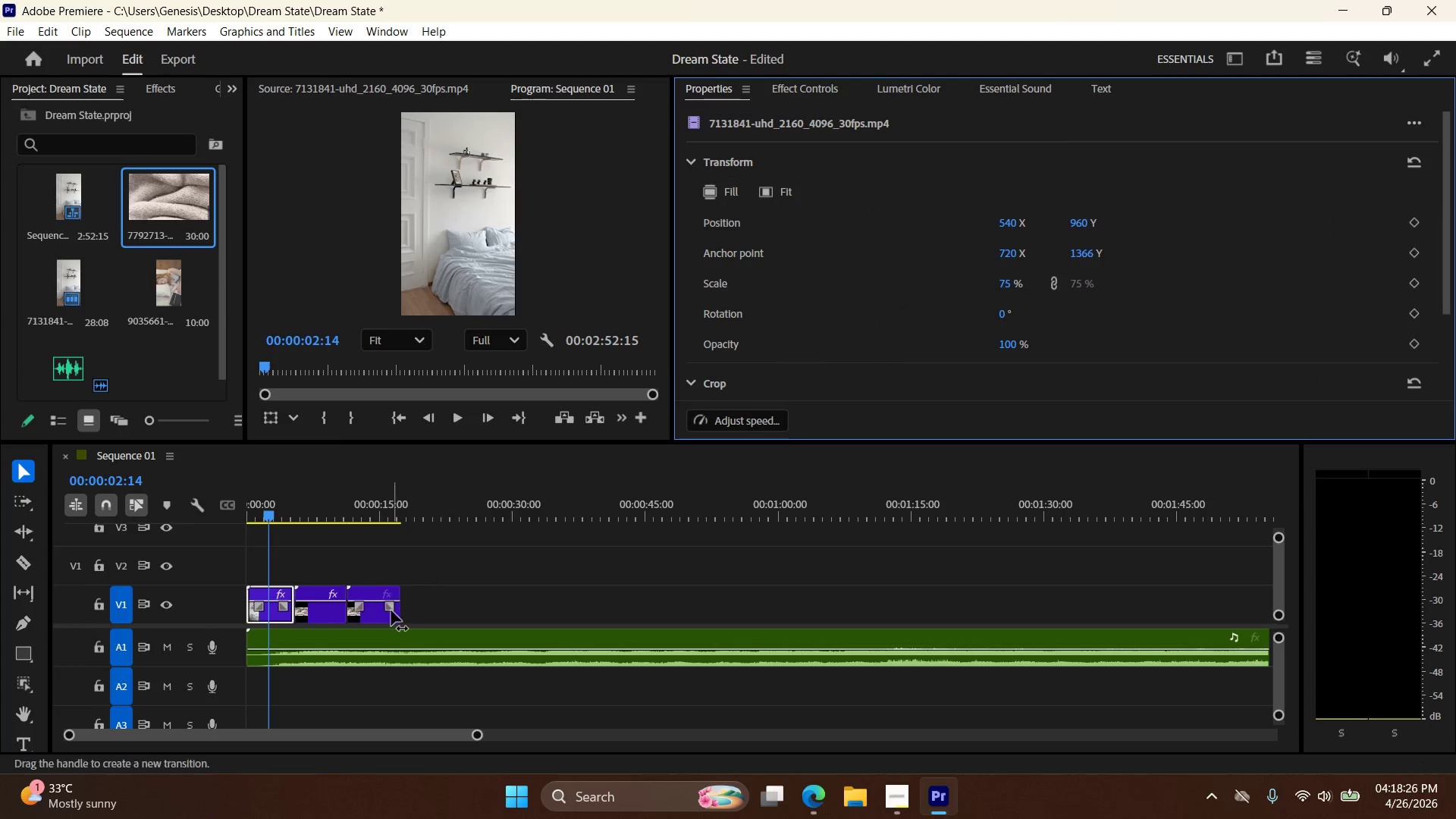 
left_click([364, 617])
 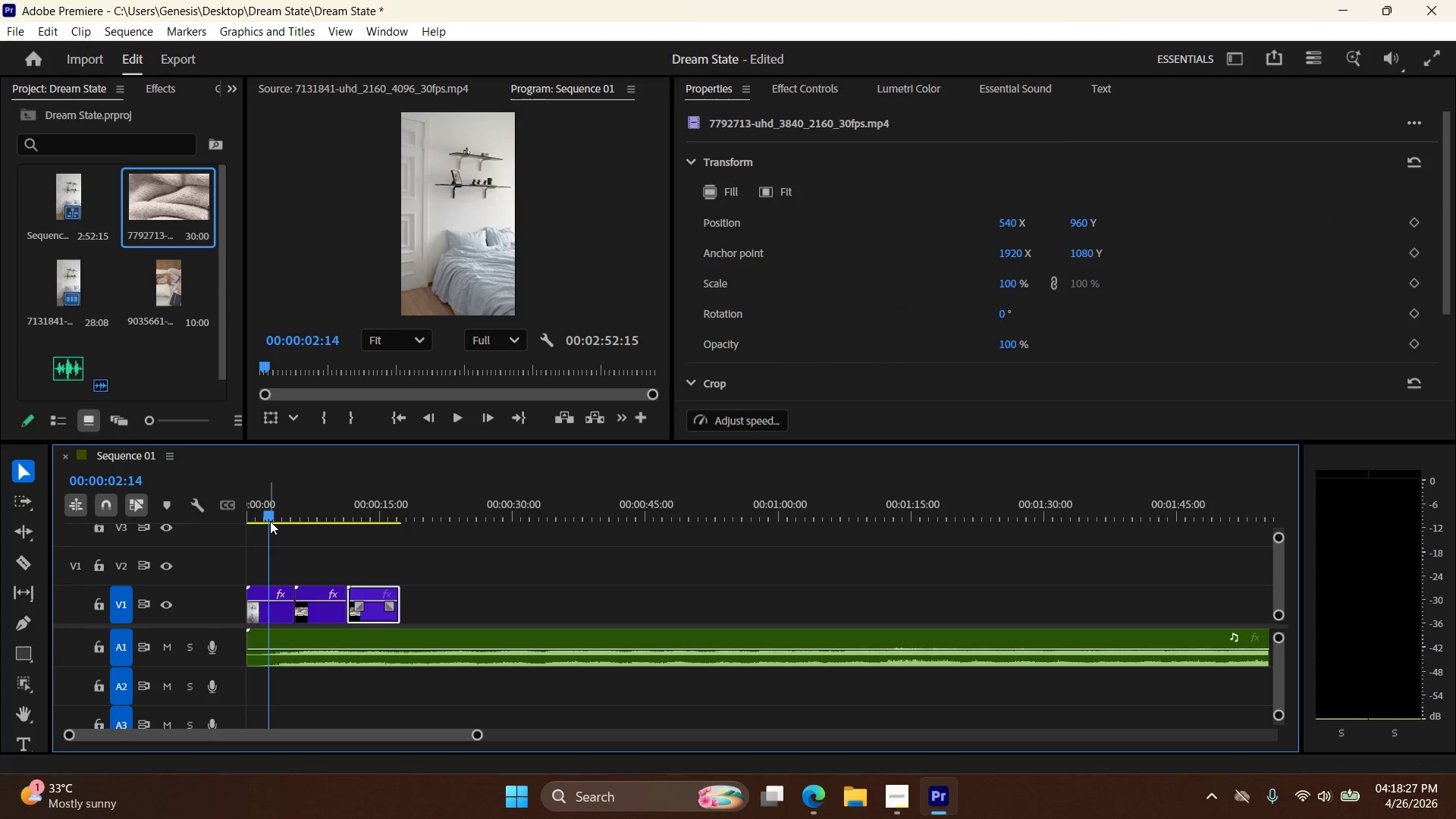 
left_click_drag(start_coordinate=[271, 518], to_coordinate=[311, 544])
 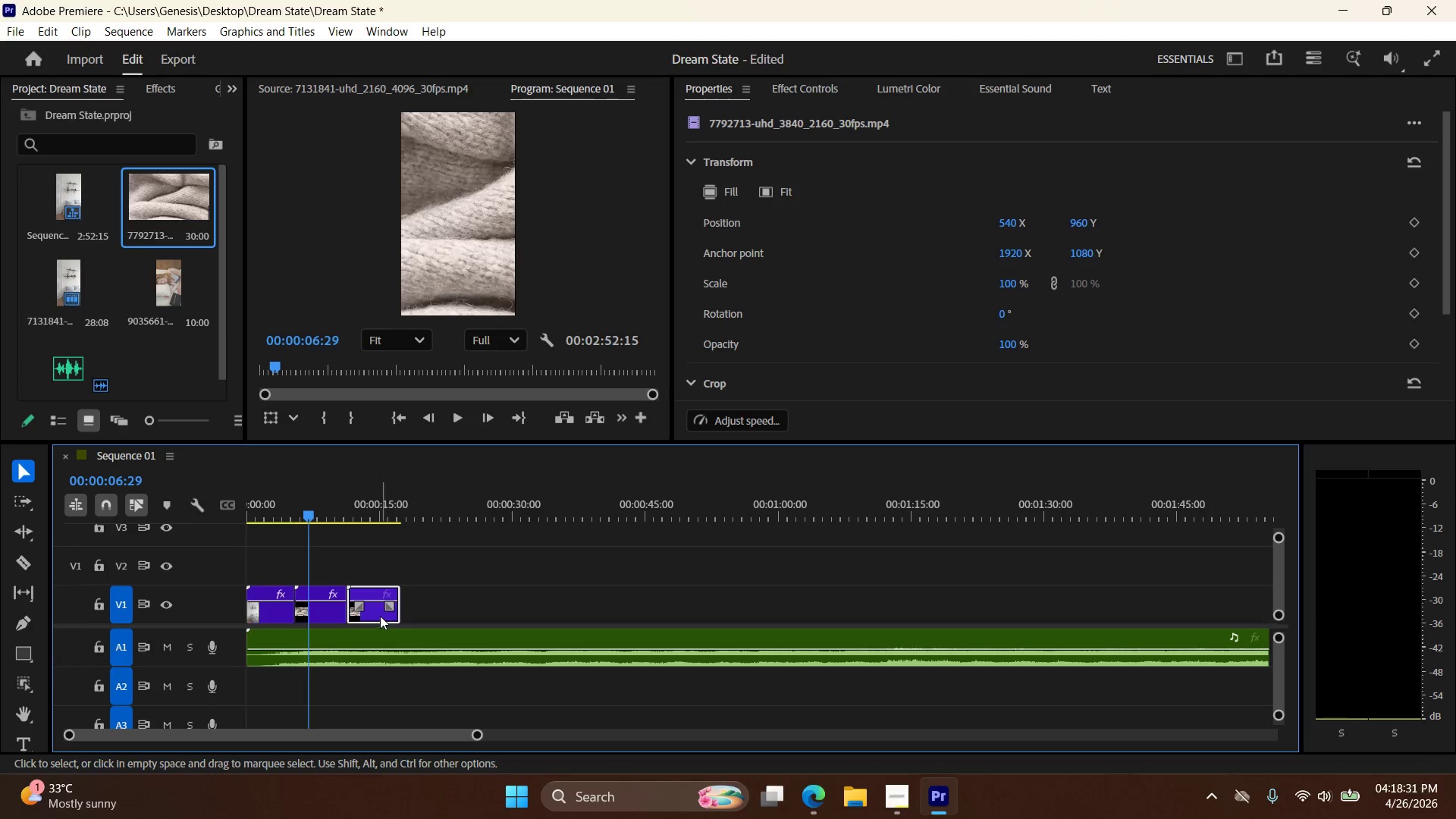 
double_click([378, 614])
 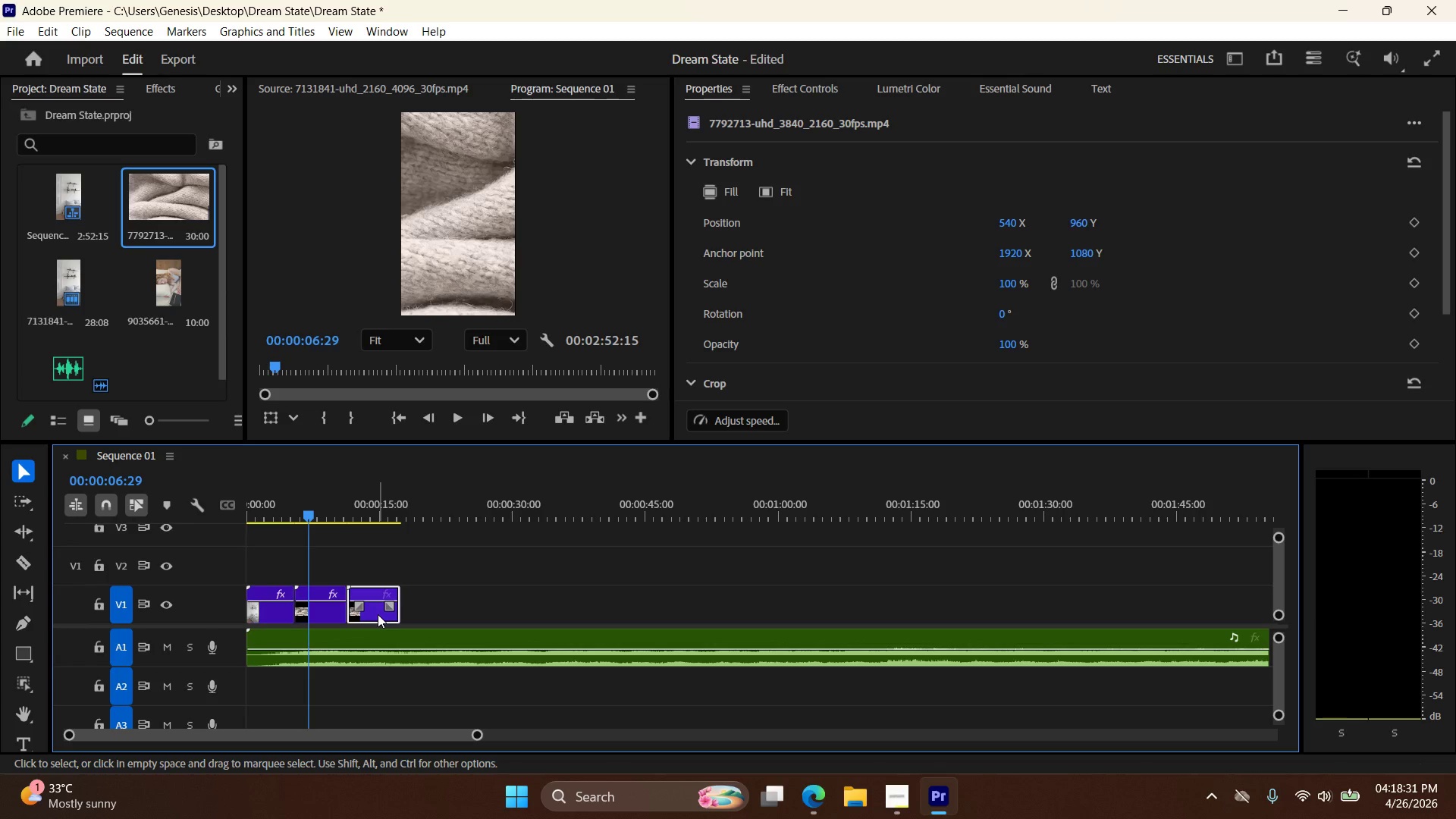 
key(Delete)
 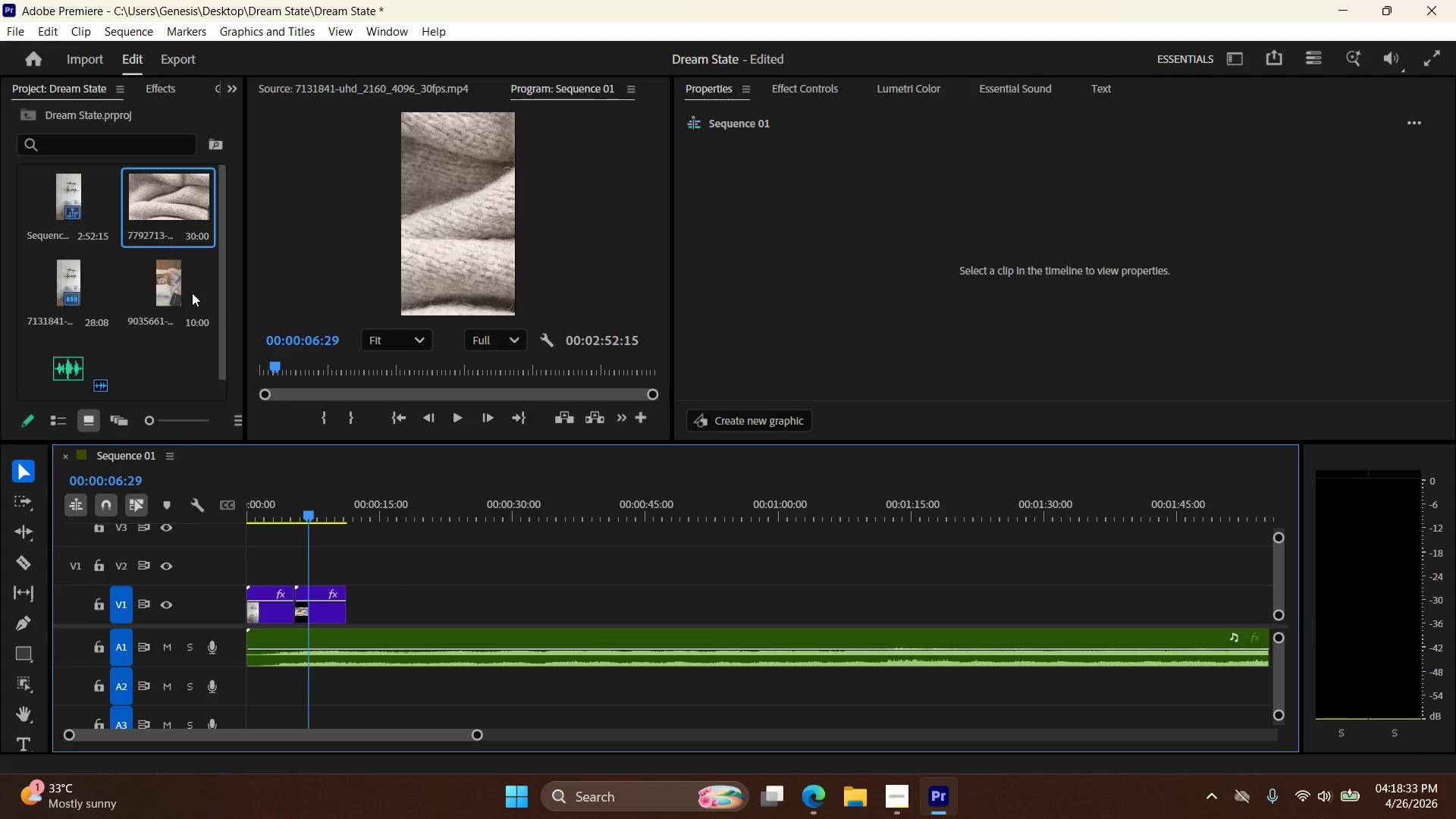 
left_click_drag(start_coordinate=[174, 286], to_coordinate=[356, 598])
 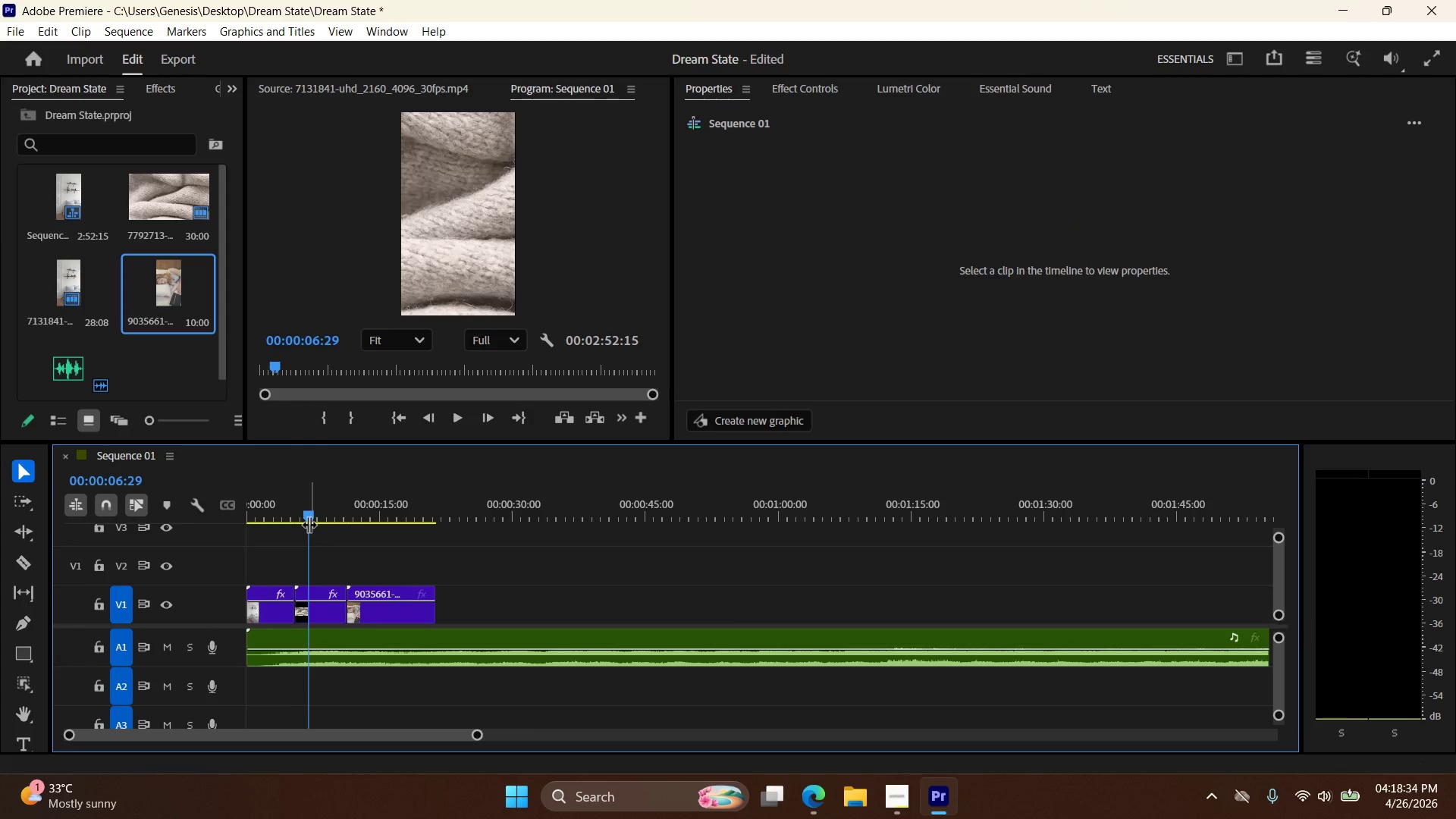 
left_click_drag(start_coordinate=[310, 513], to_coordinate=[375, 529])
 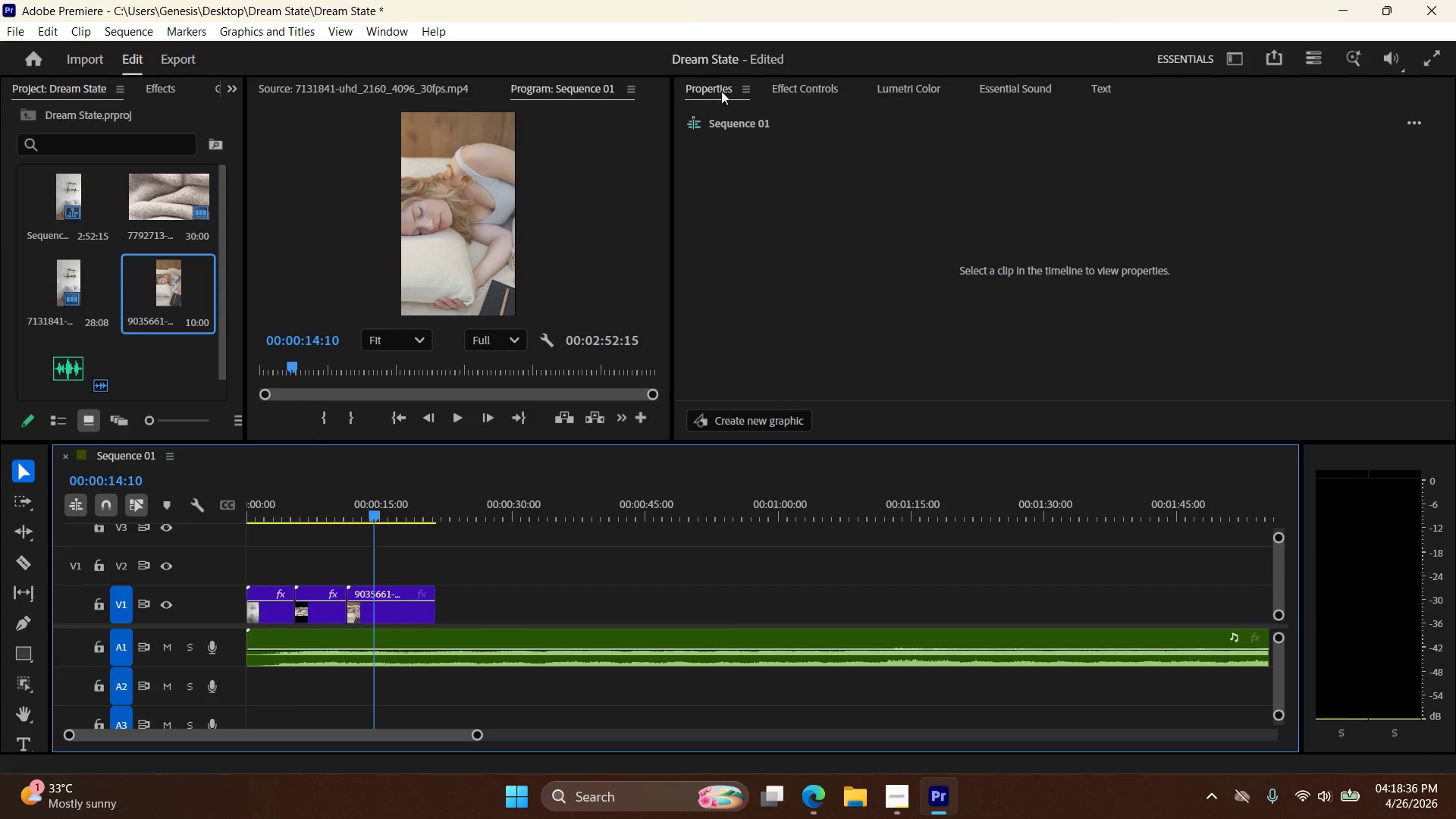 
left_click([727, 93])
 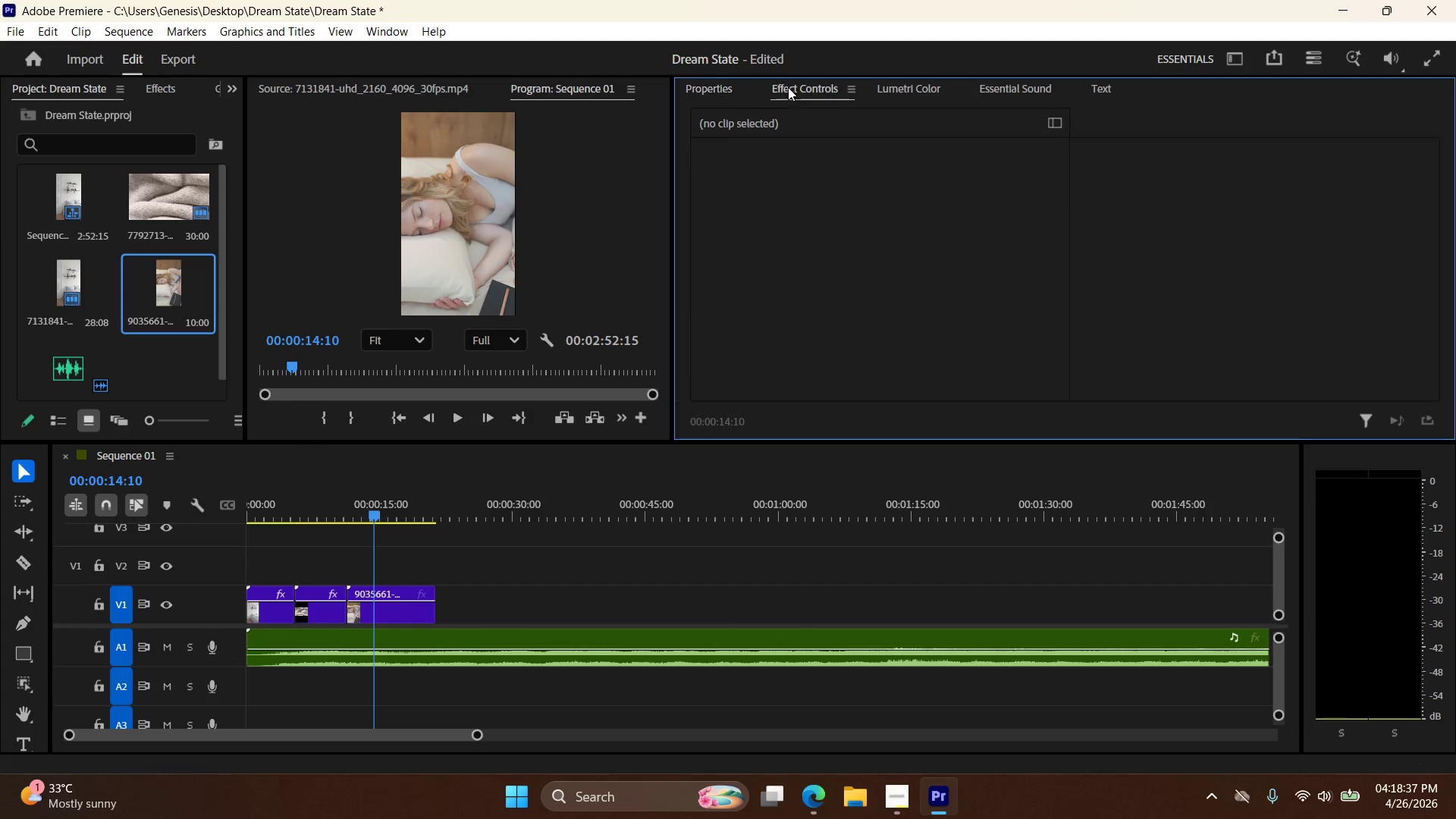 
double_click([721, 86])
 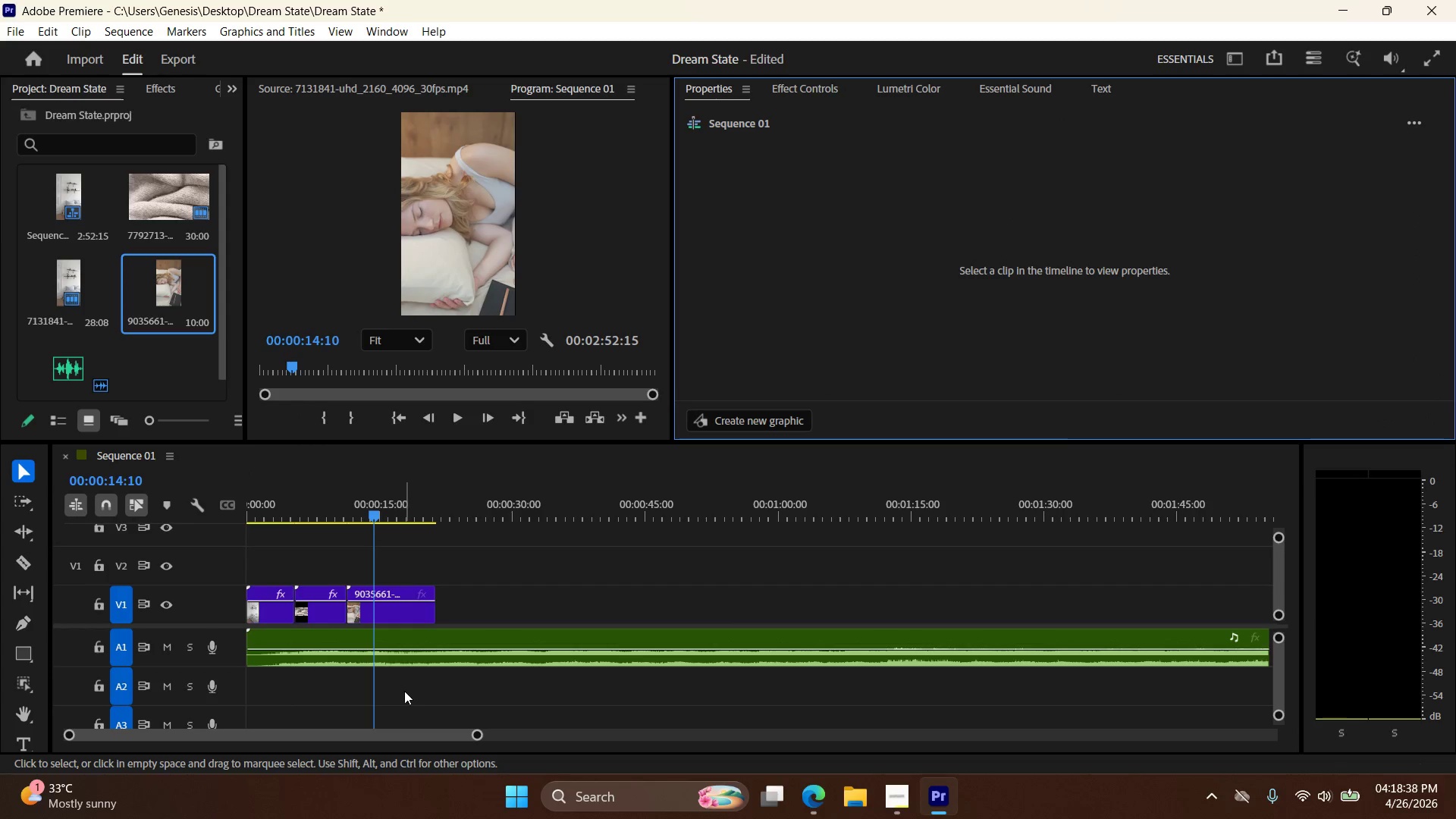 
left_click([399, 608])
 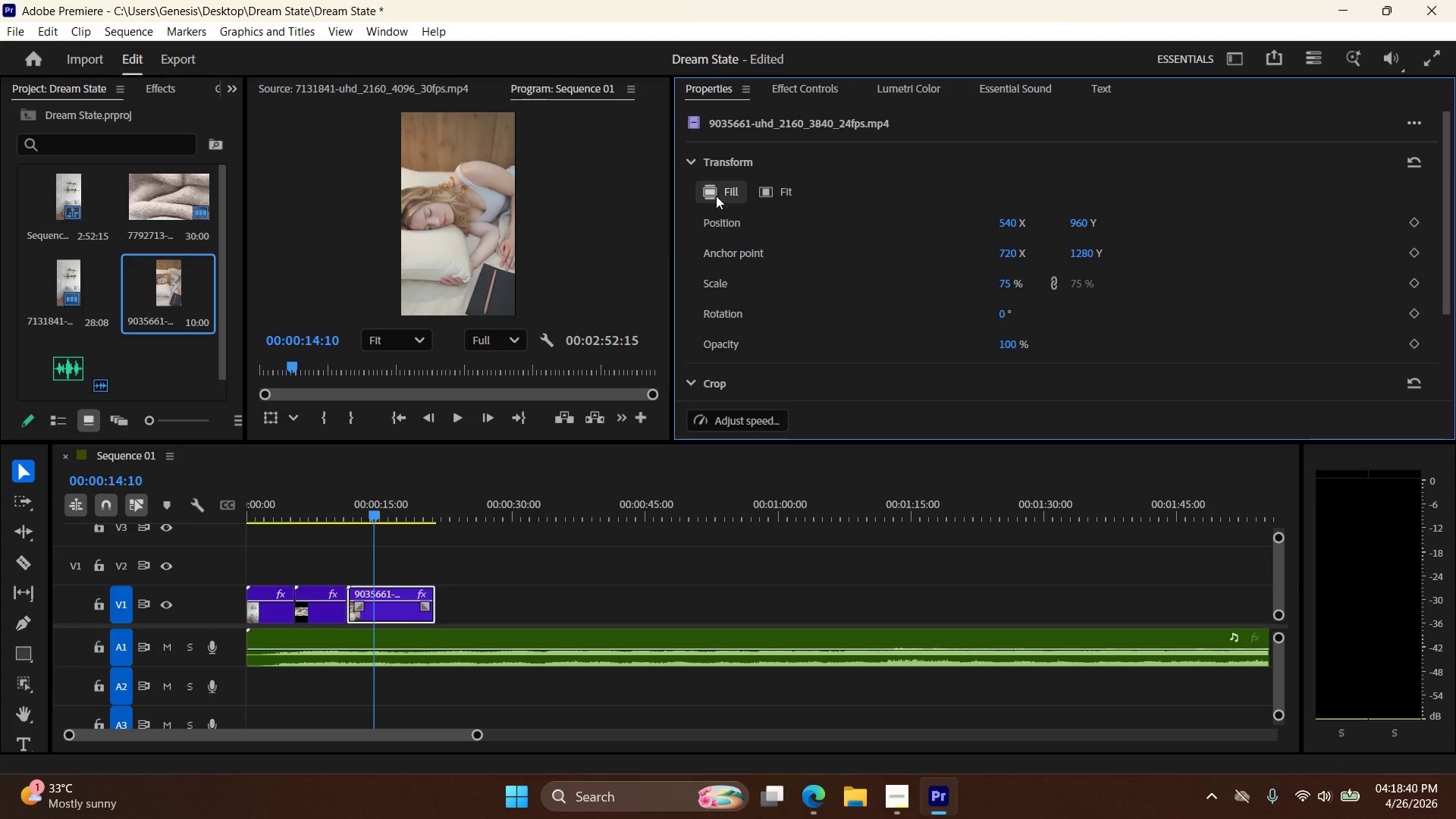 
left_click([516, 554])
 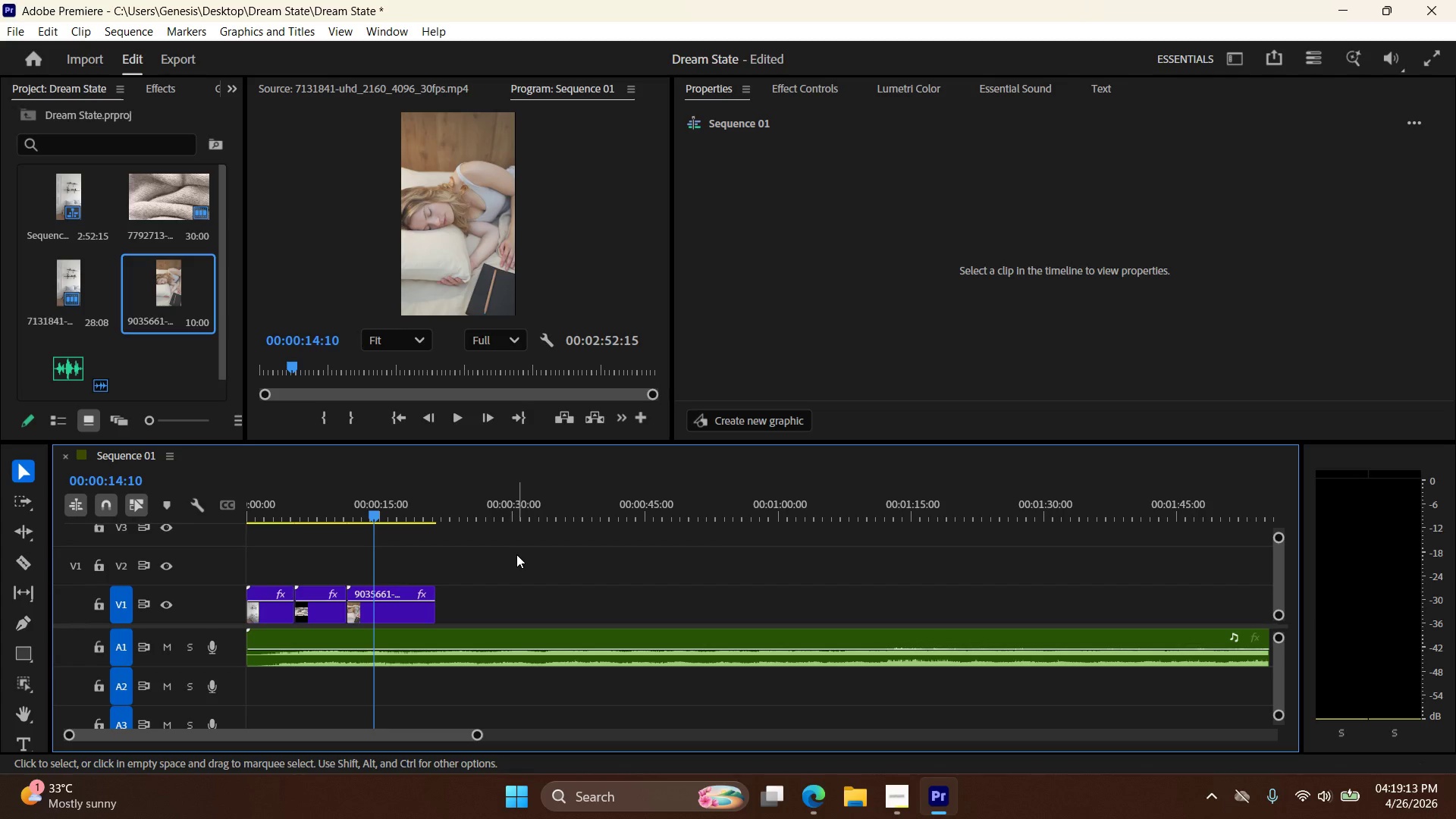 
wait(37.86)
 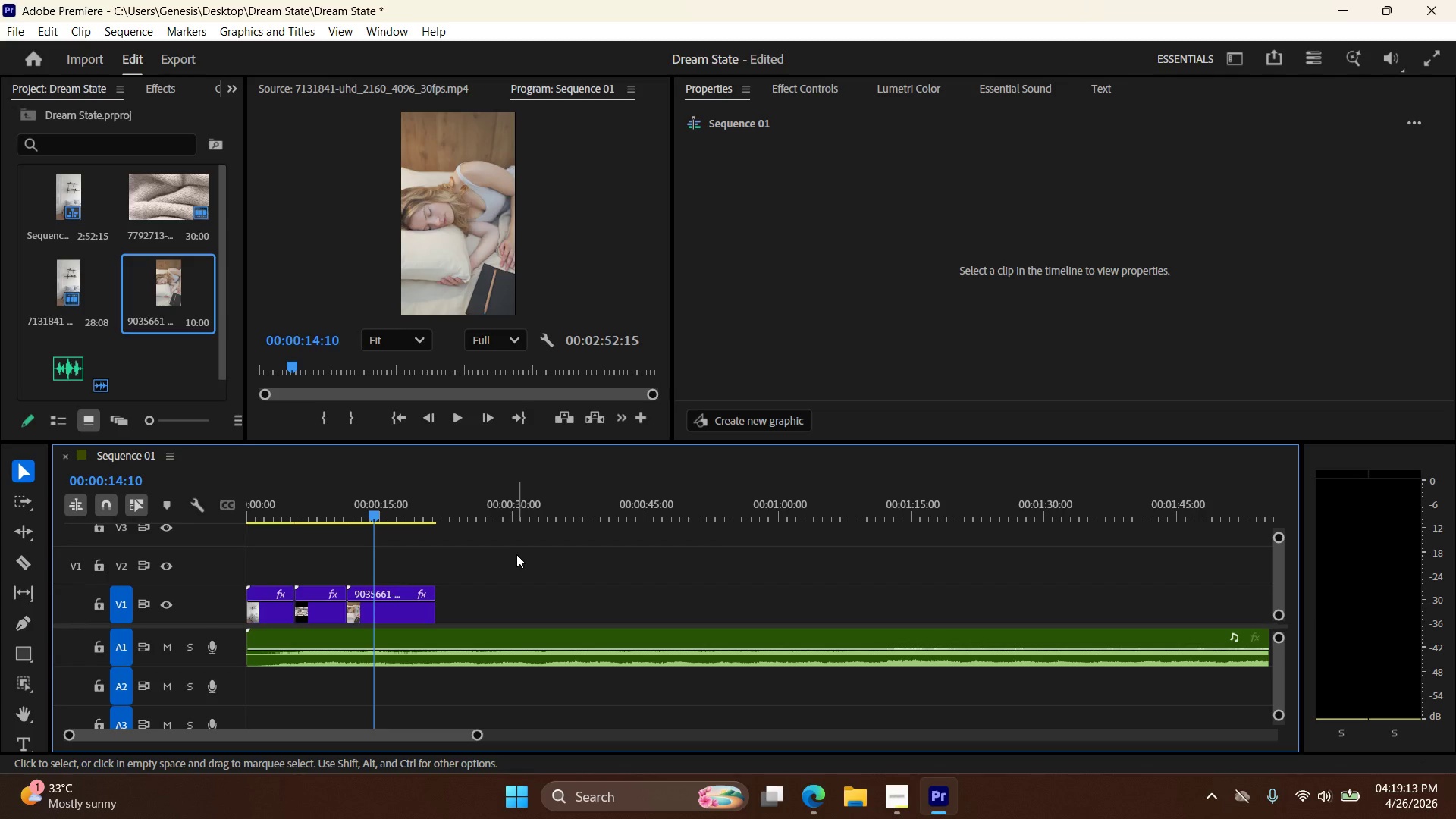 
left_click([132, 118])
 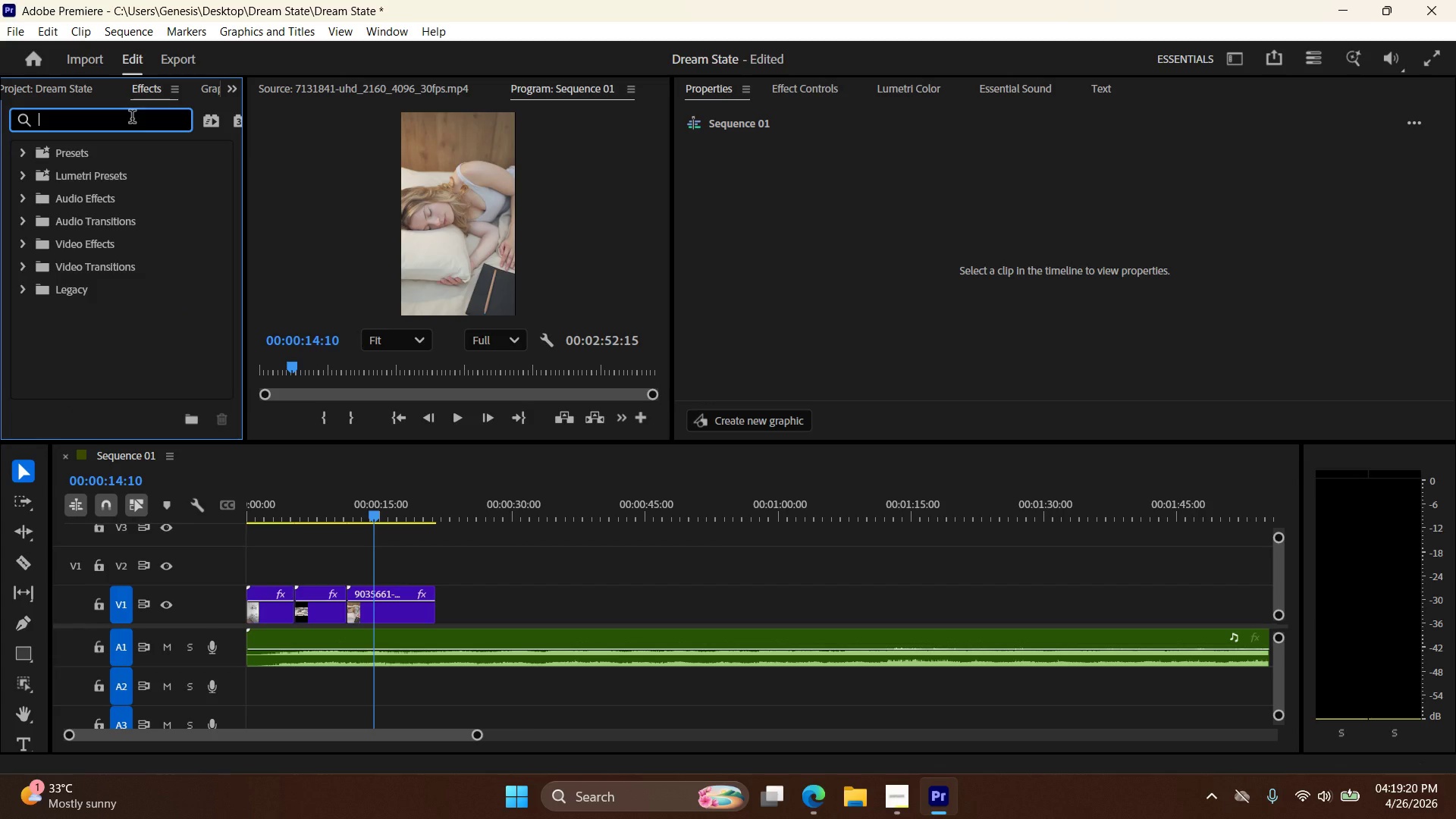 
type(gau)
 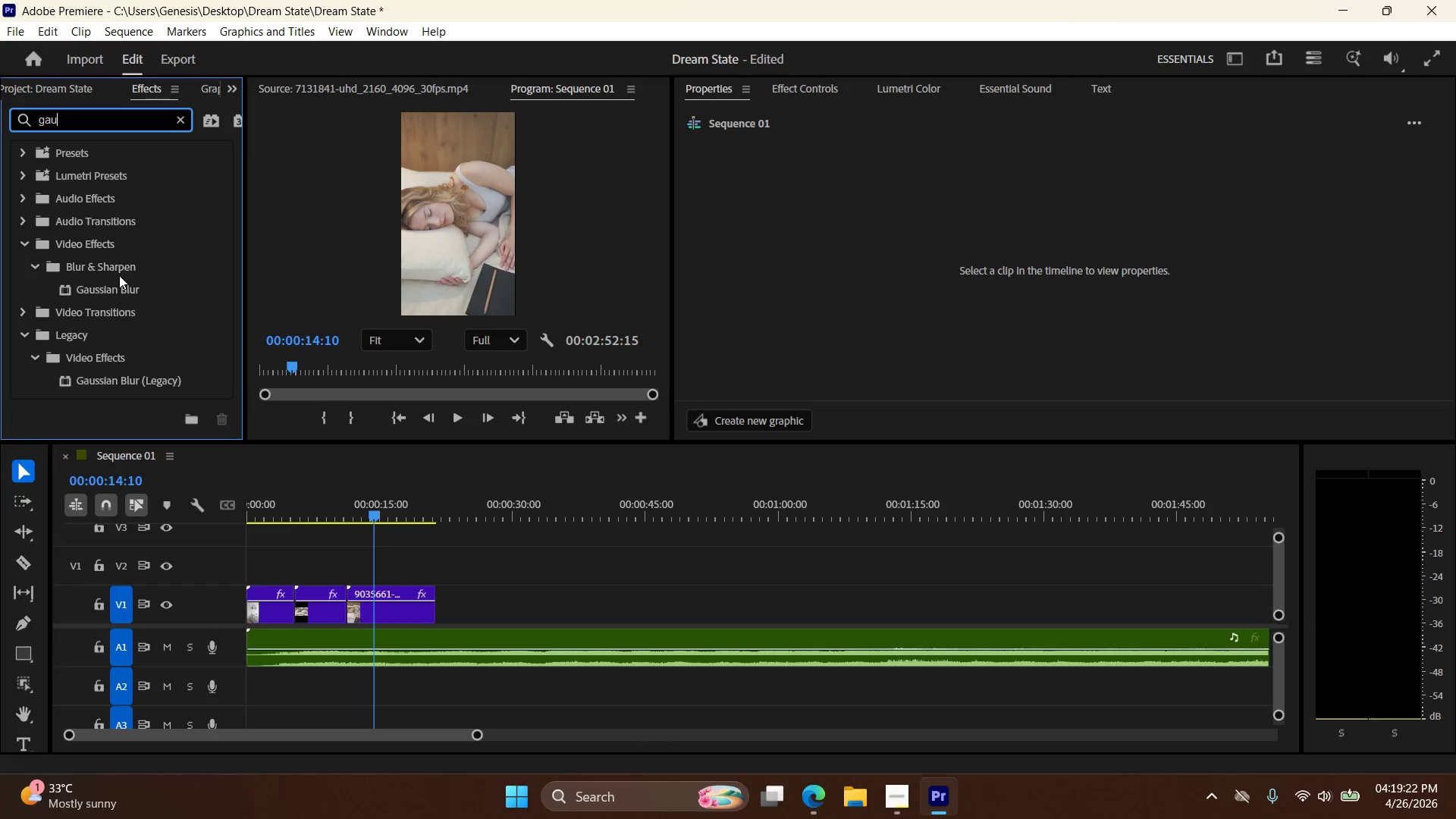 
left_click([121, 292])
 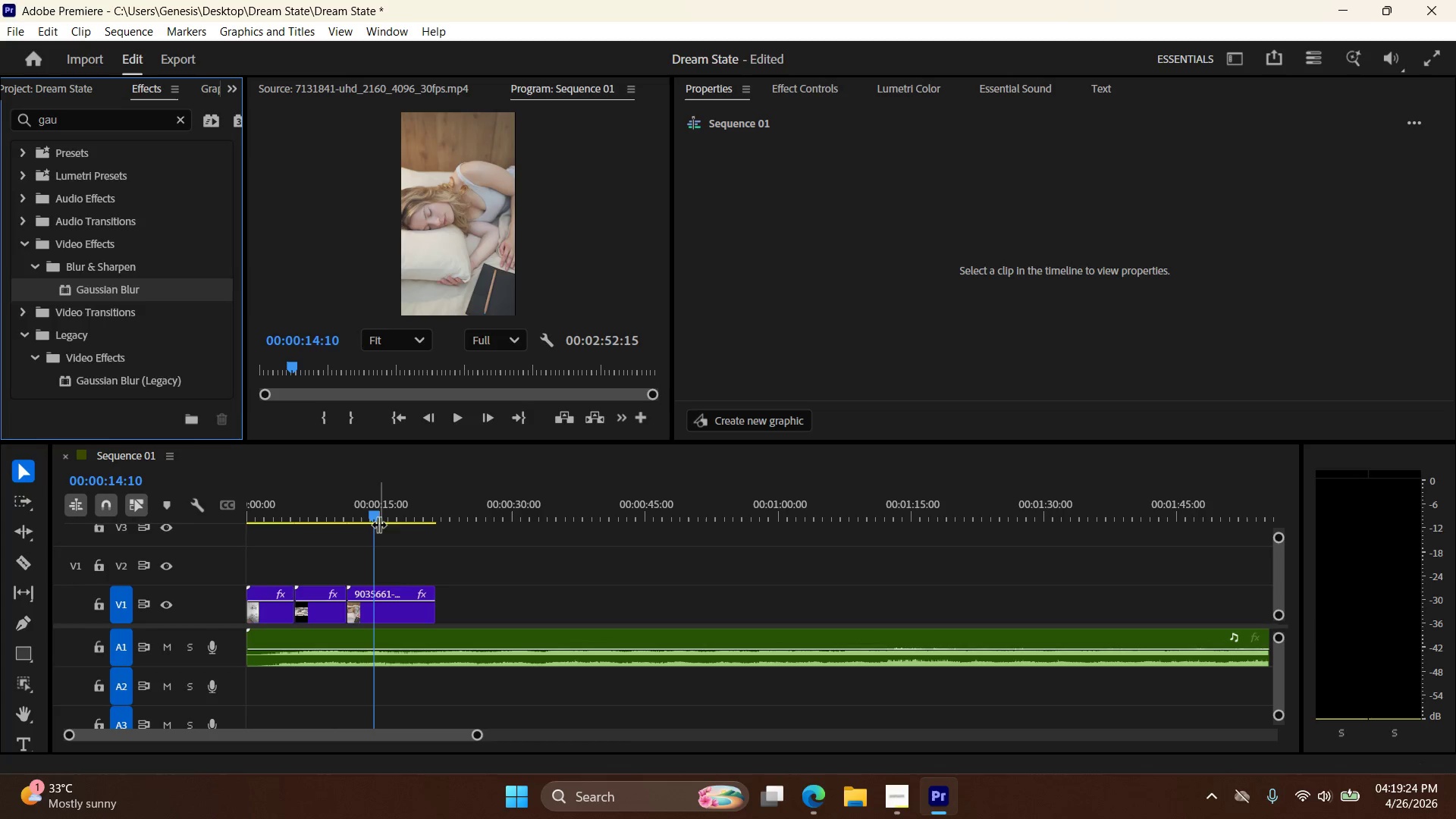 
left_click_drag(start_coordinate=[375, 517], to_coordinate=[226, 518])
 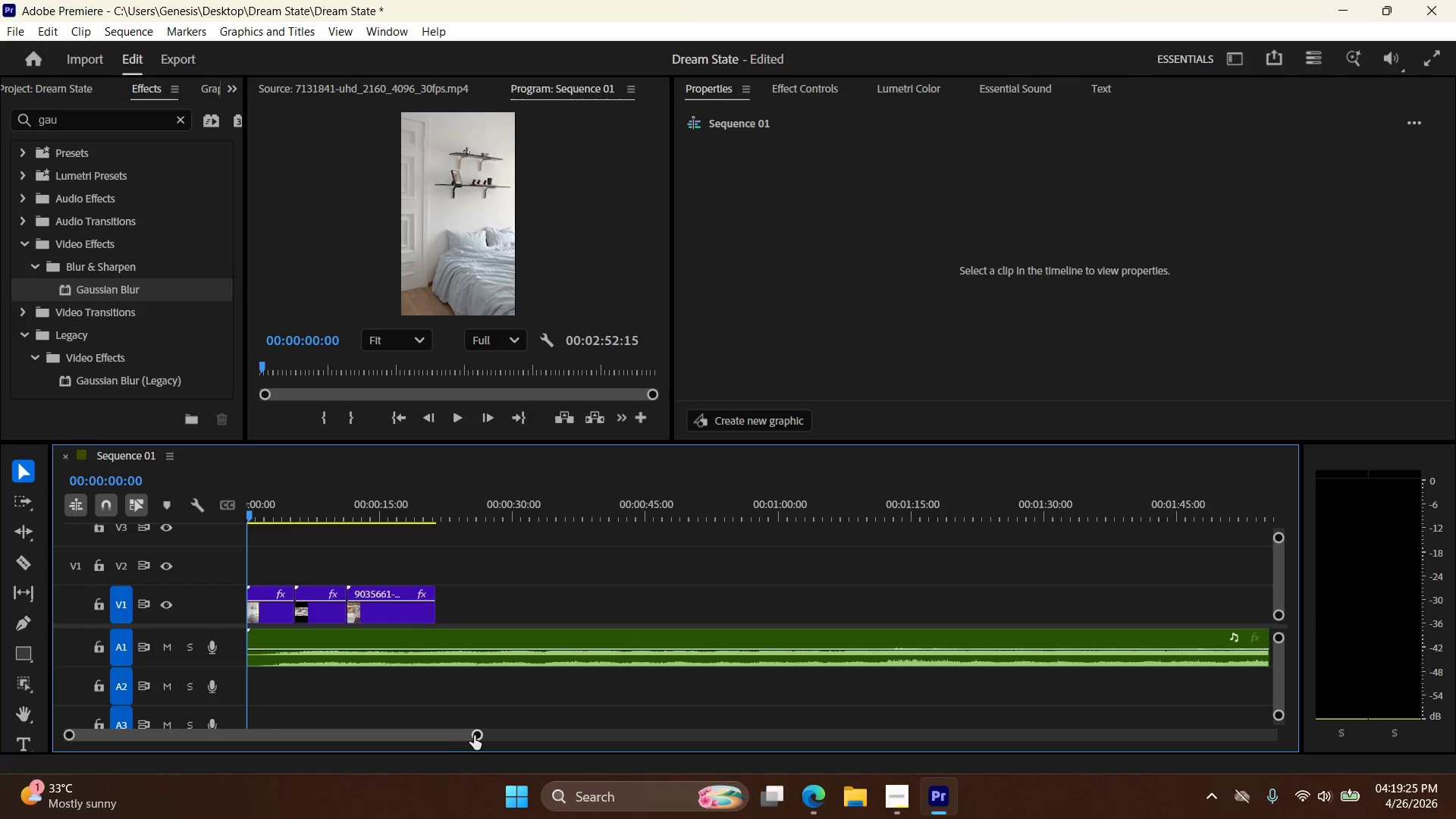 
left_click_drag(start_coordinate=[476, 739], to_coordinate=[245, 748])
 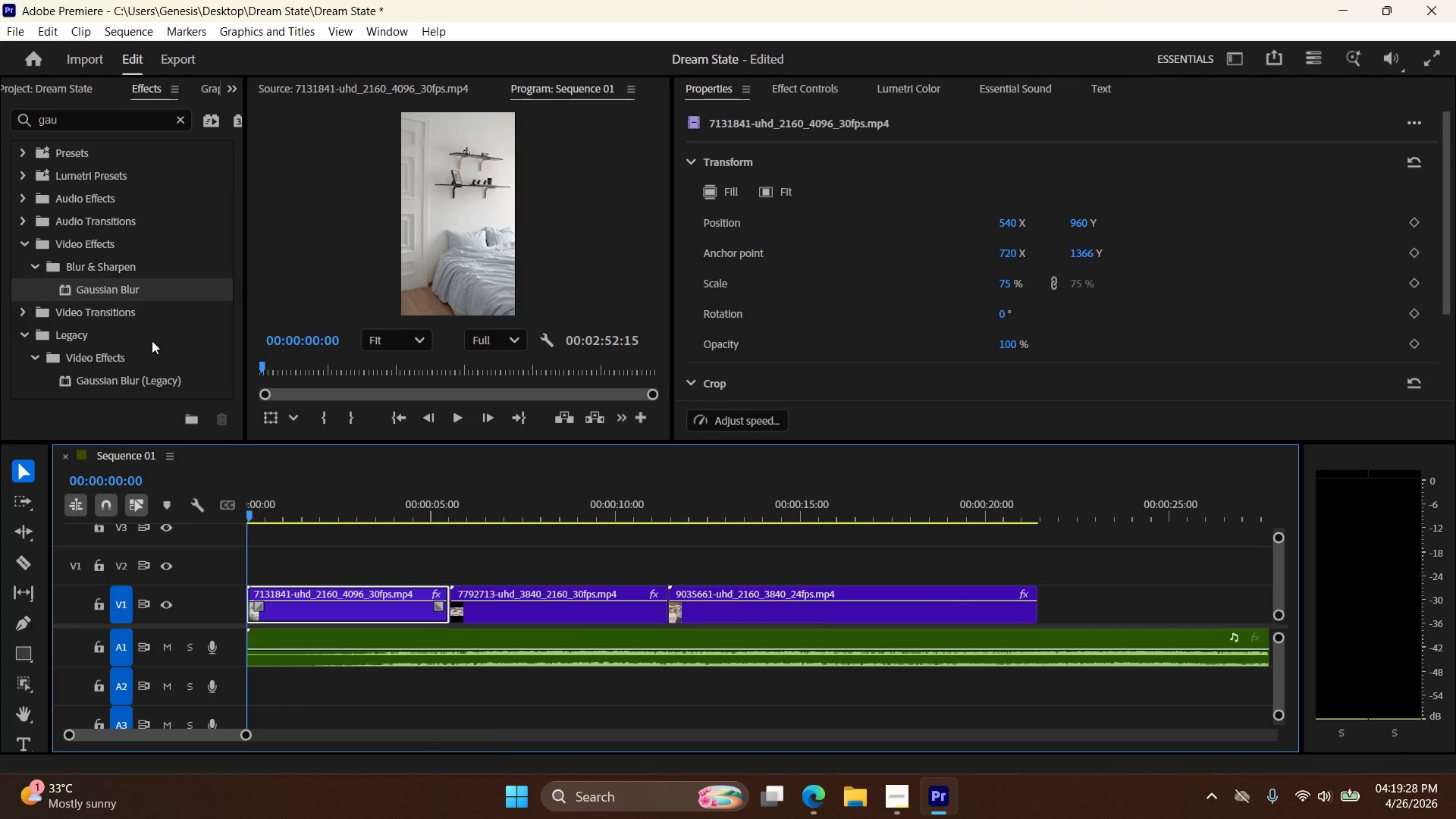 
left_click_drag(start_coordinate=[110, 287], to_coordinate=[308, 609])
 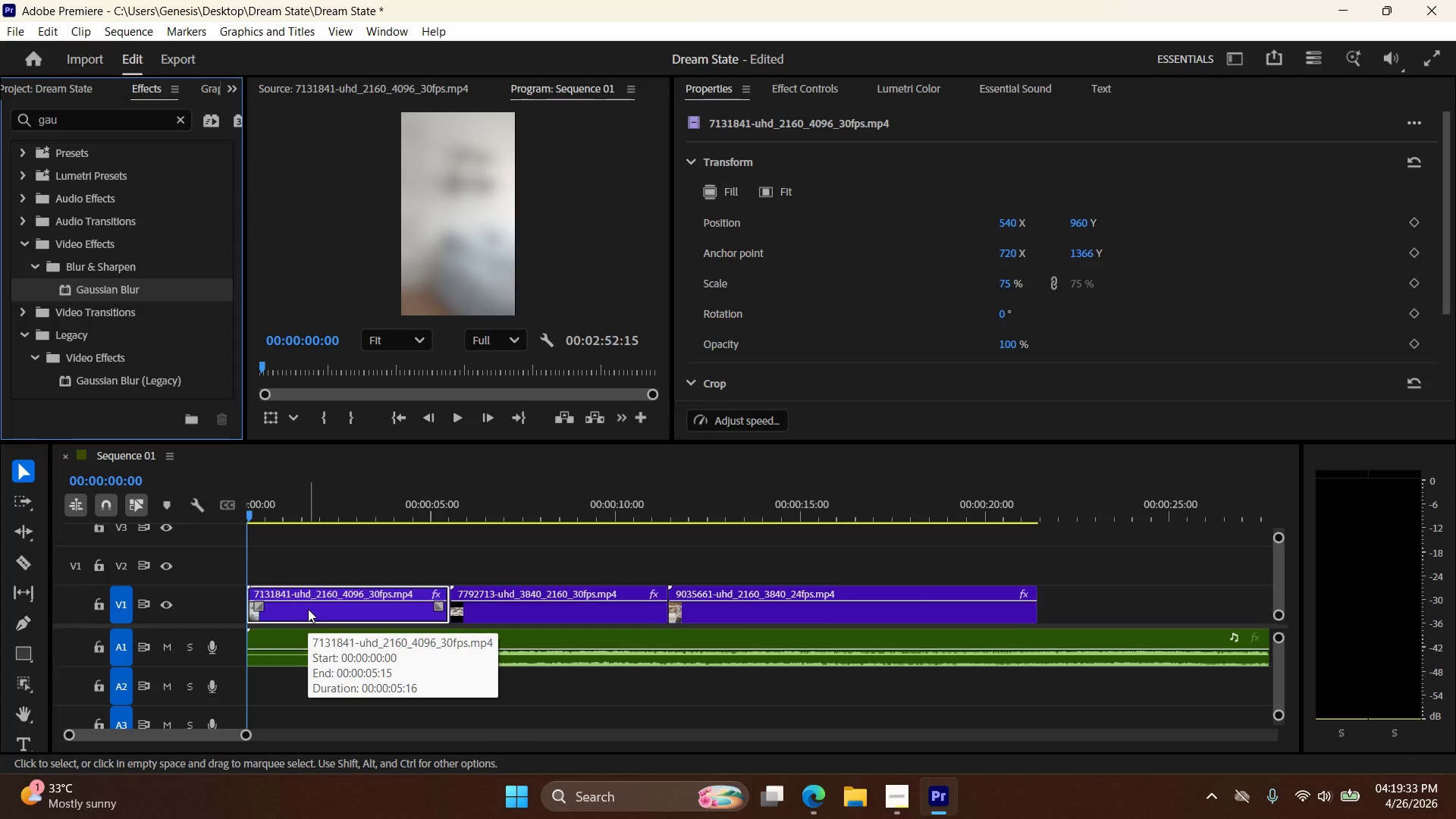 
wait(8.5)
 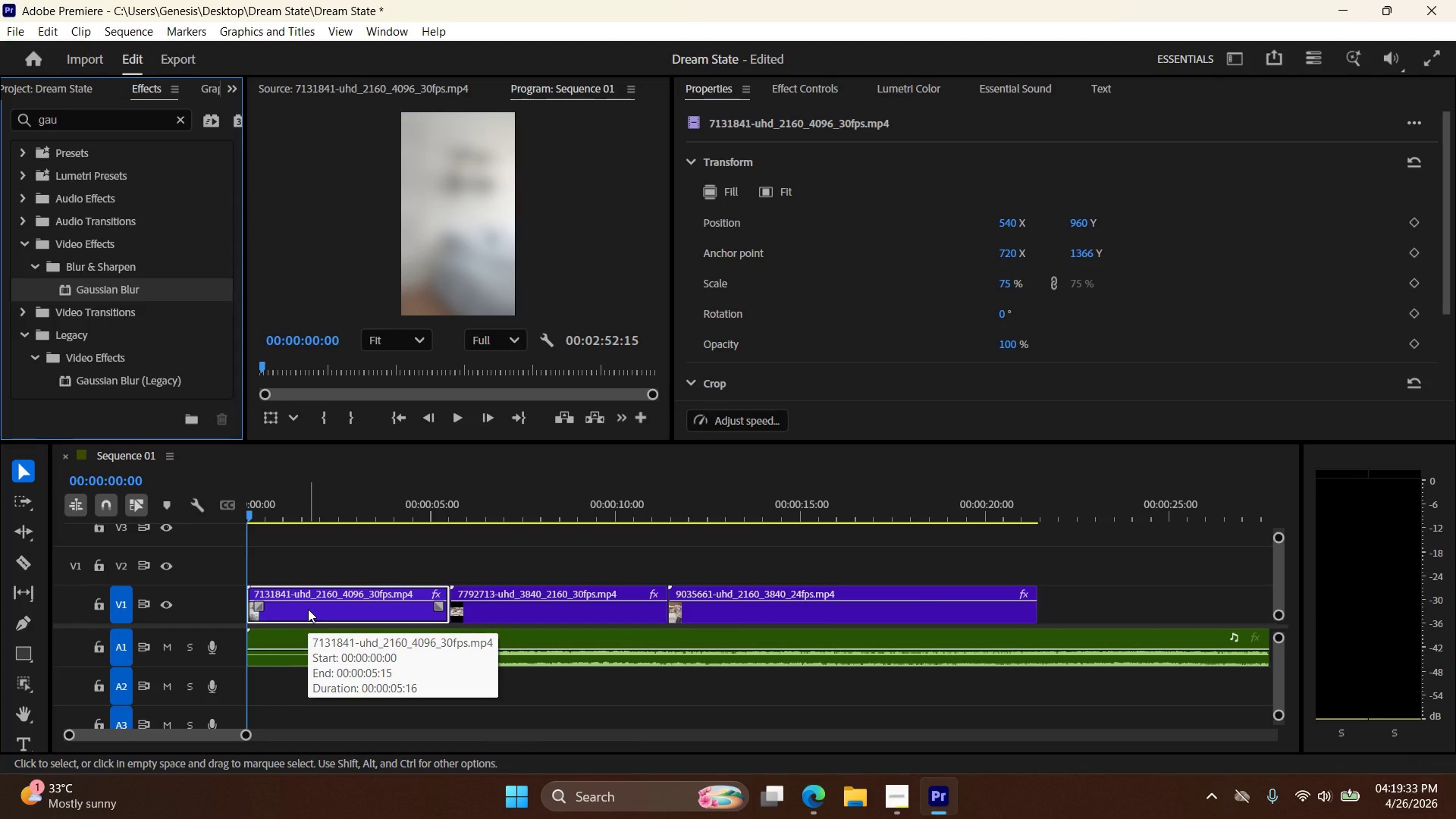 
scroll: coordinate [761, 337], scroll_direction: down, amount: 11.0
 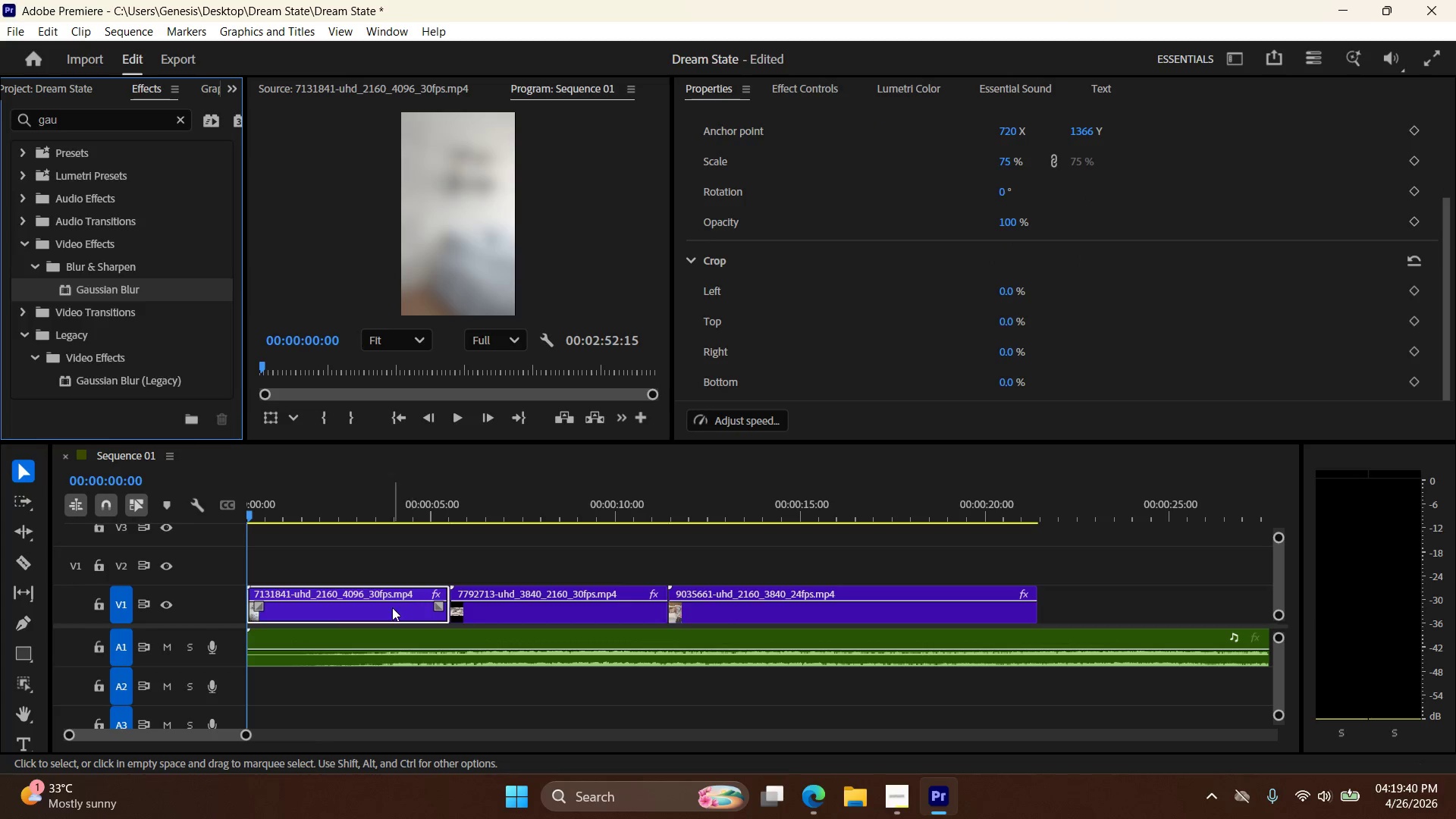 
left_click([388, 613])
 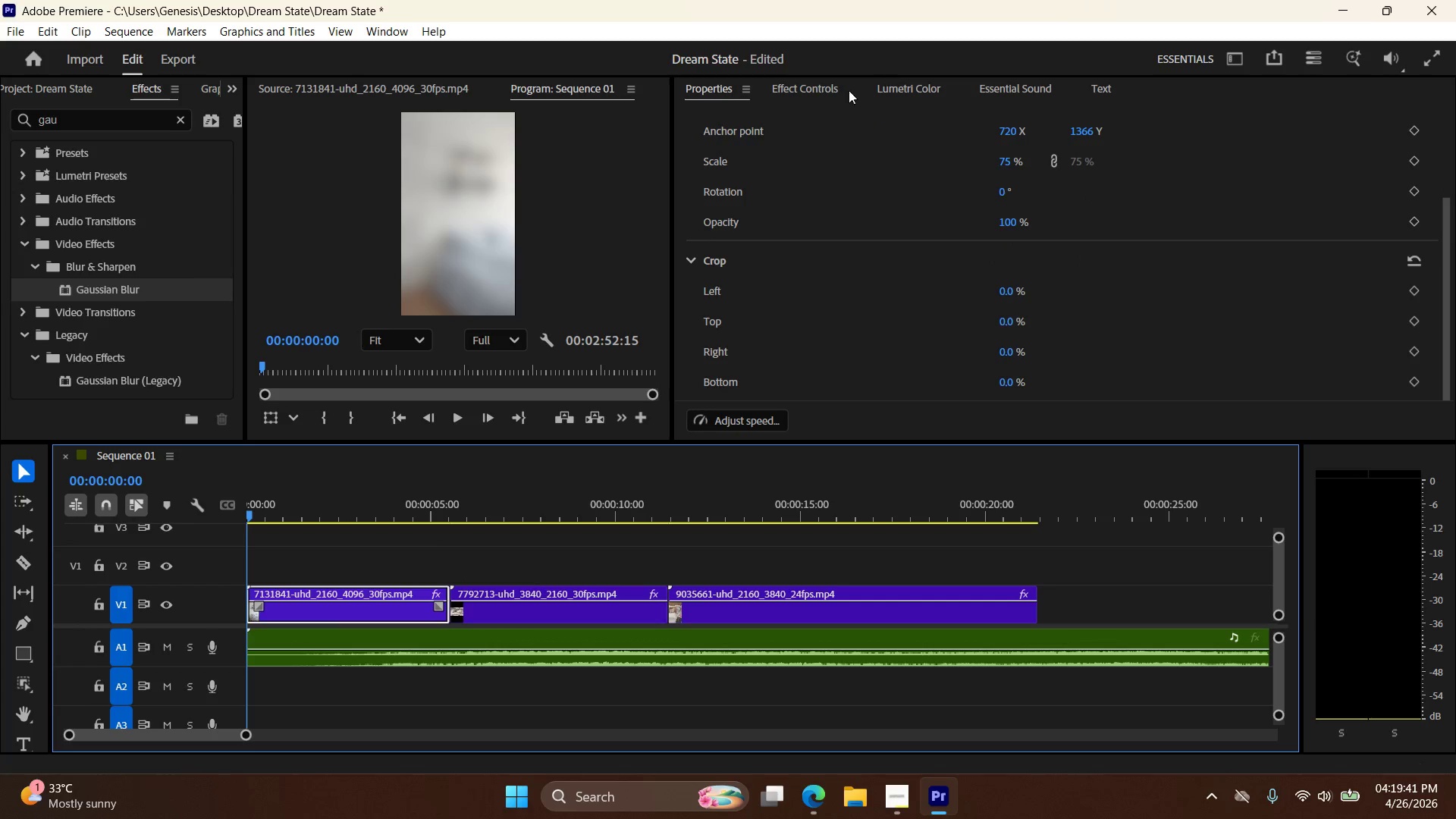 
left_click([842, 93])
 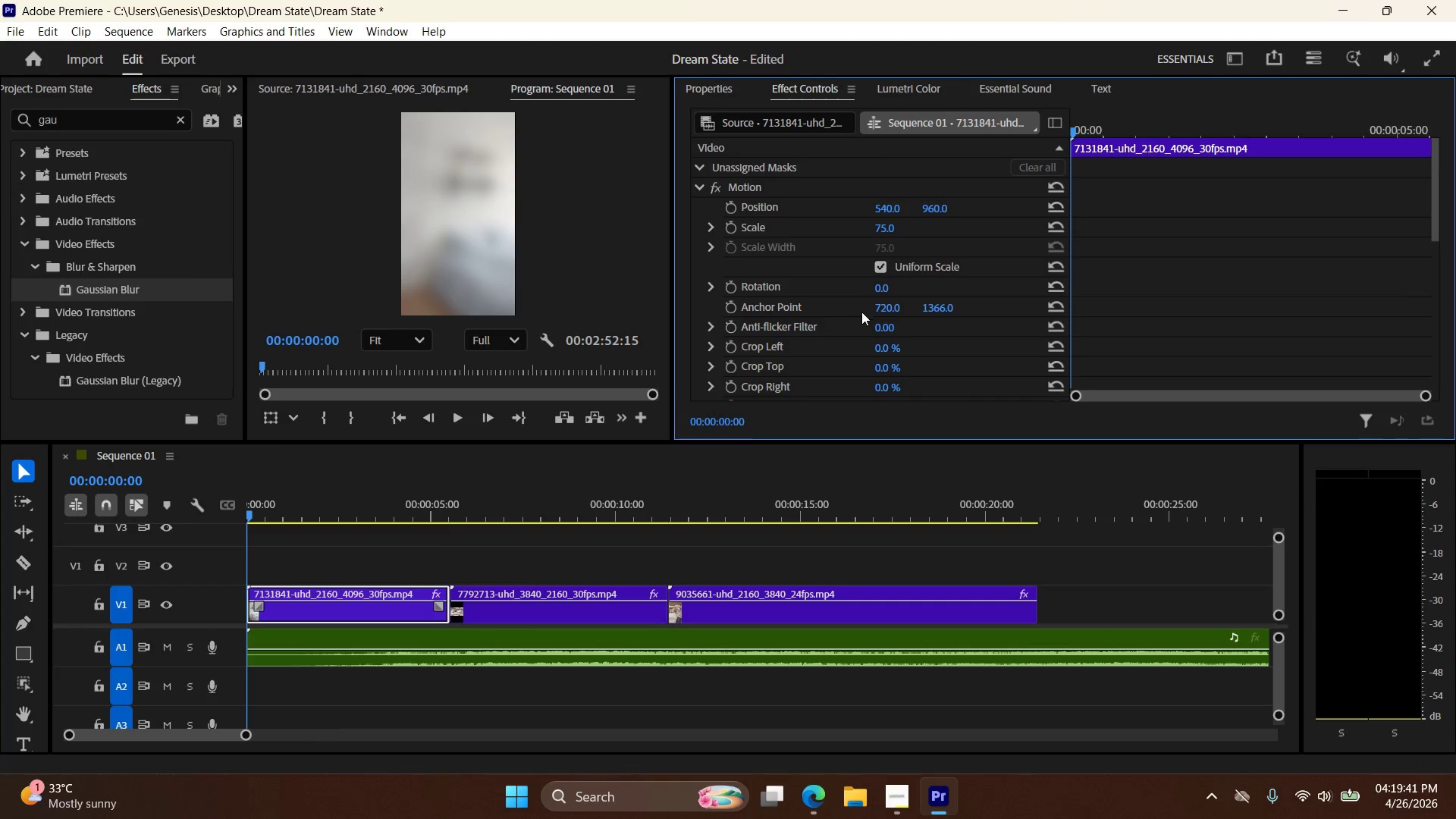 
scroll: coordinate [876, 328], scroll_direction: down, amount: 19.0
 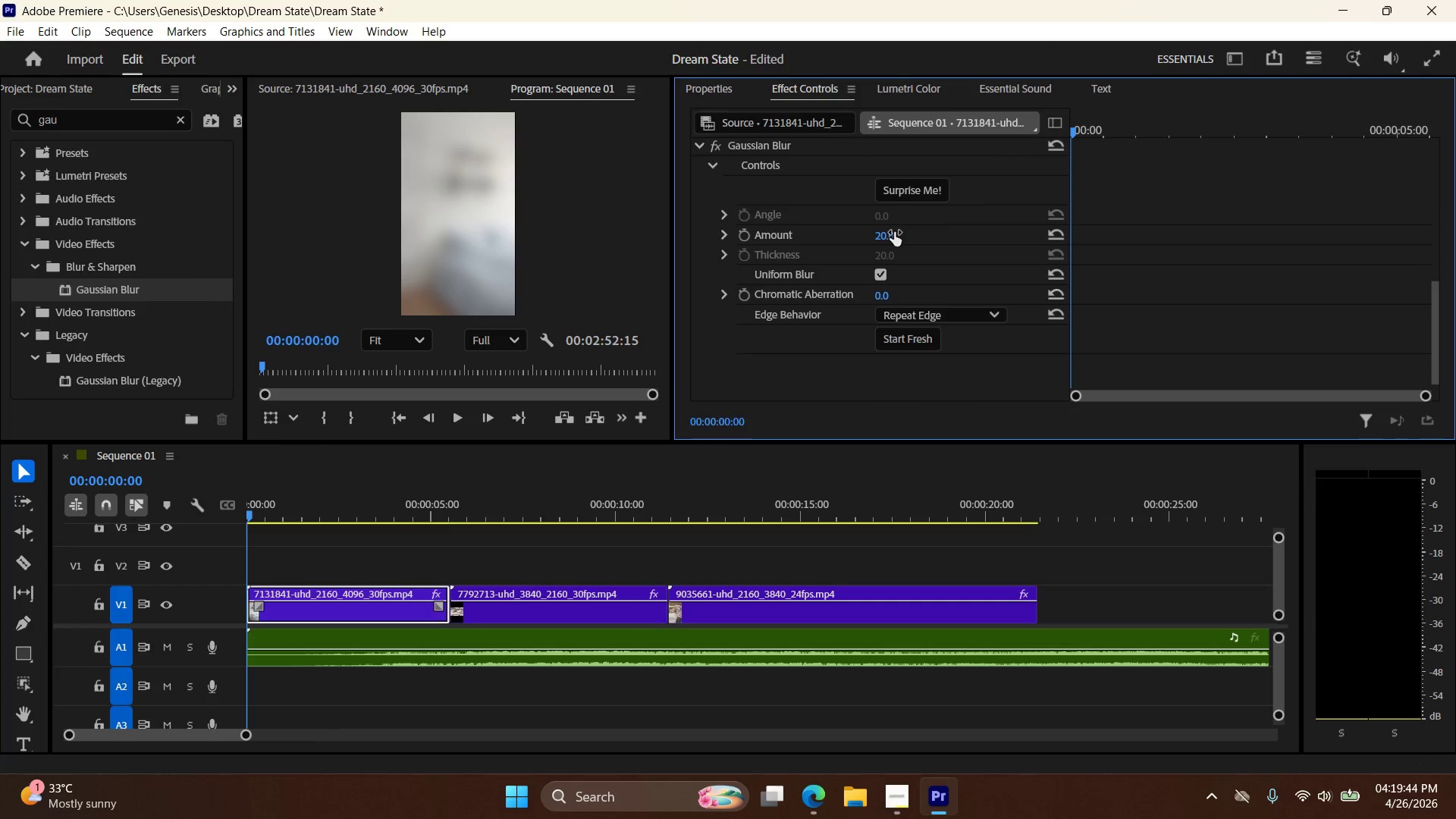 
double_click([901, 232])
 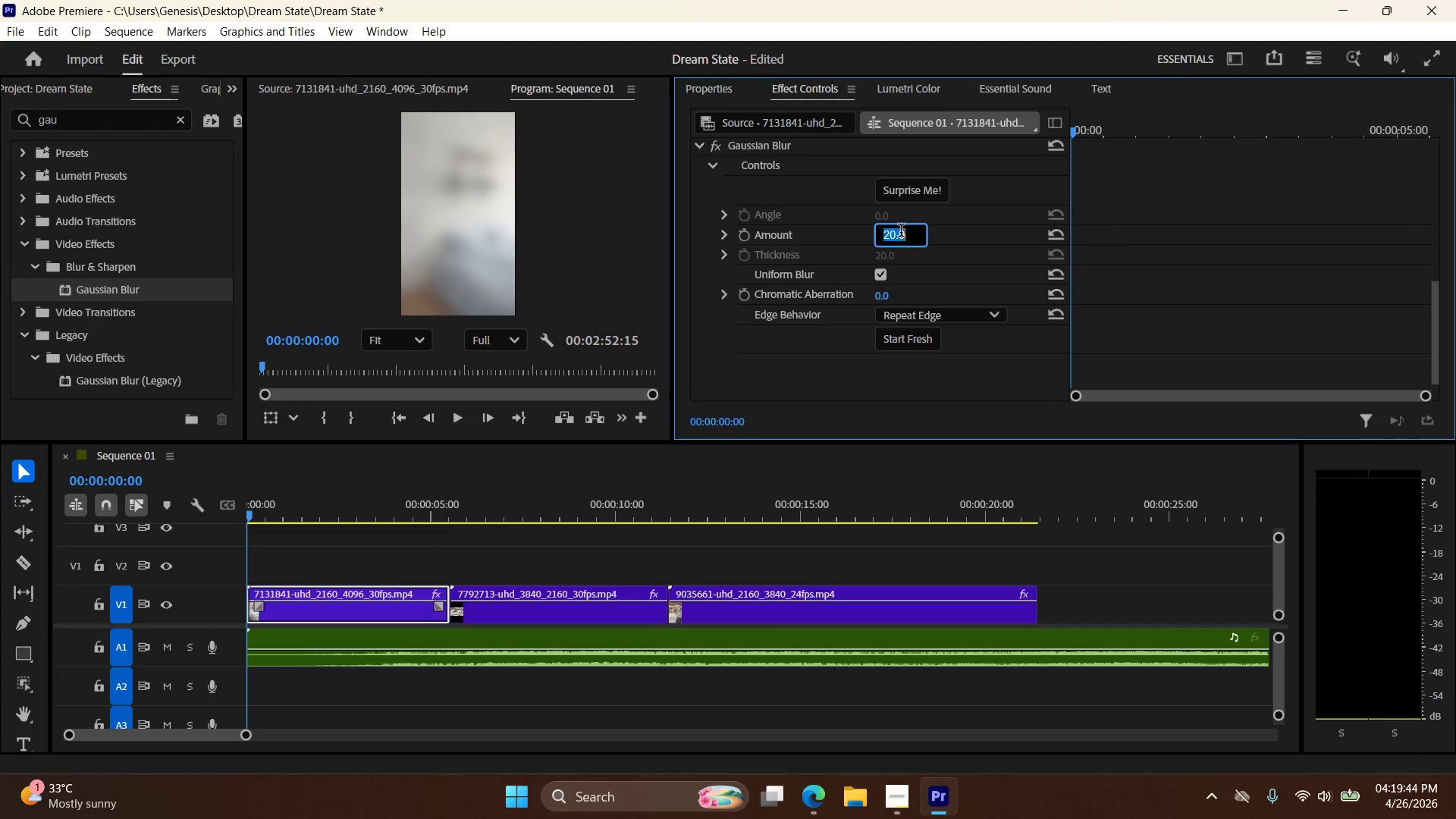 
triple_click([901, 232])
 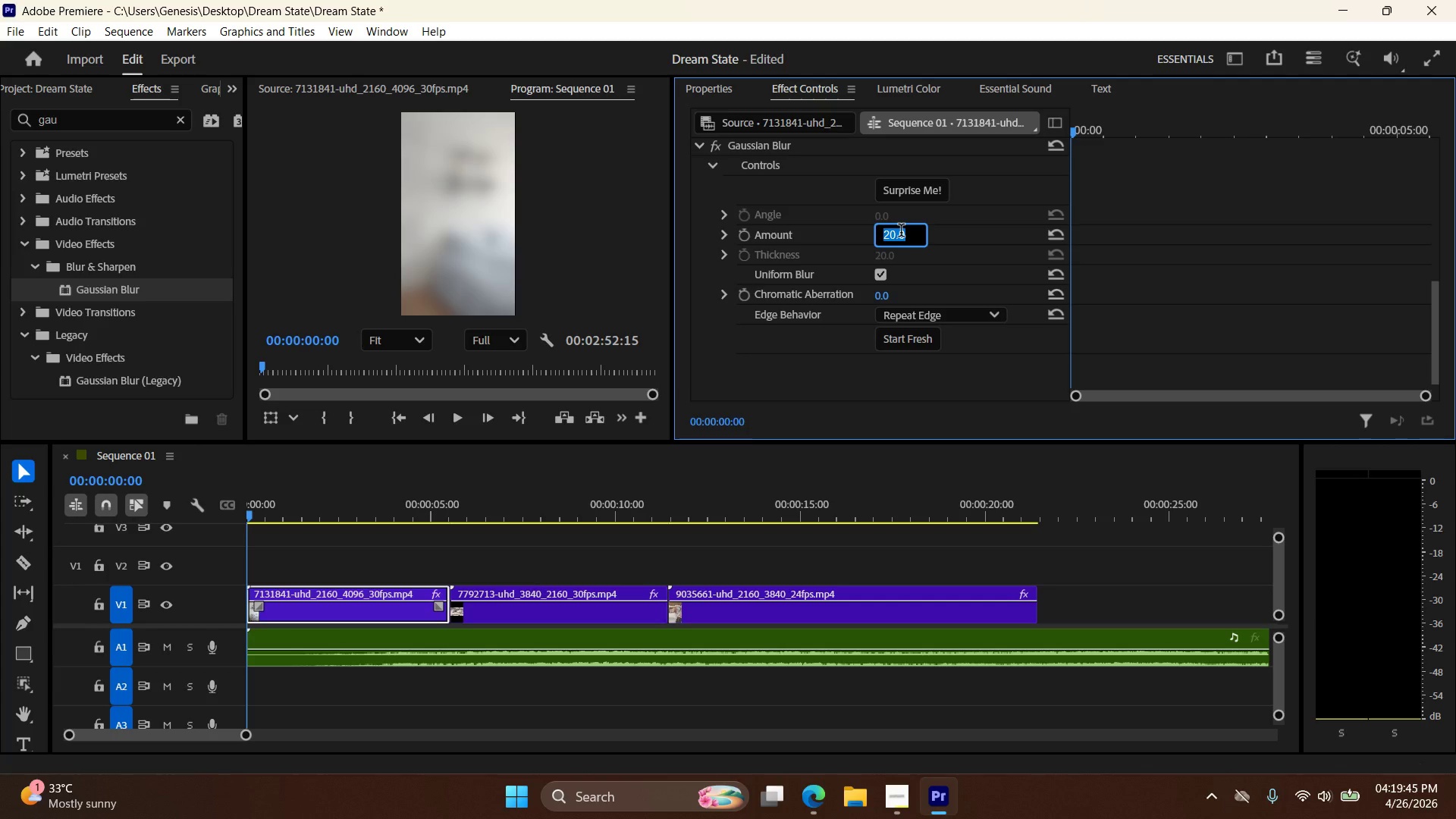 
key(Numpad6)
 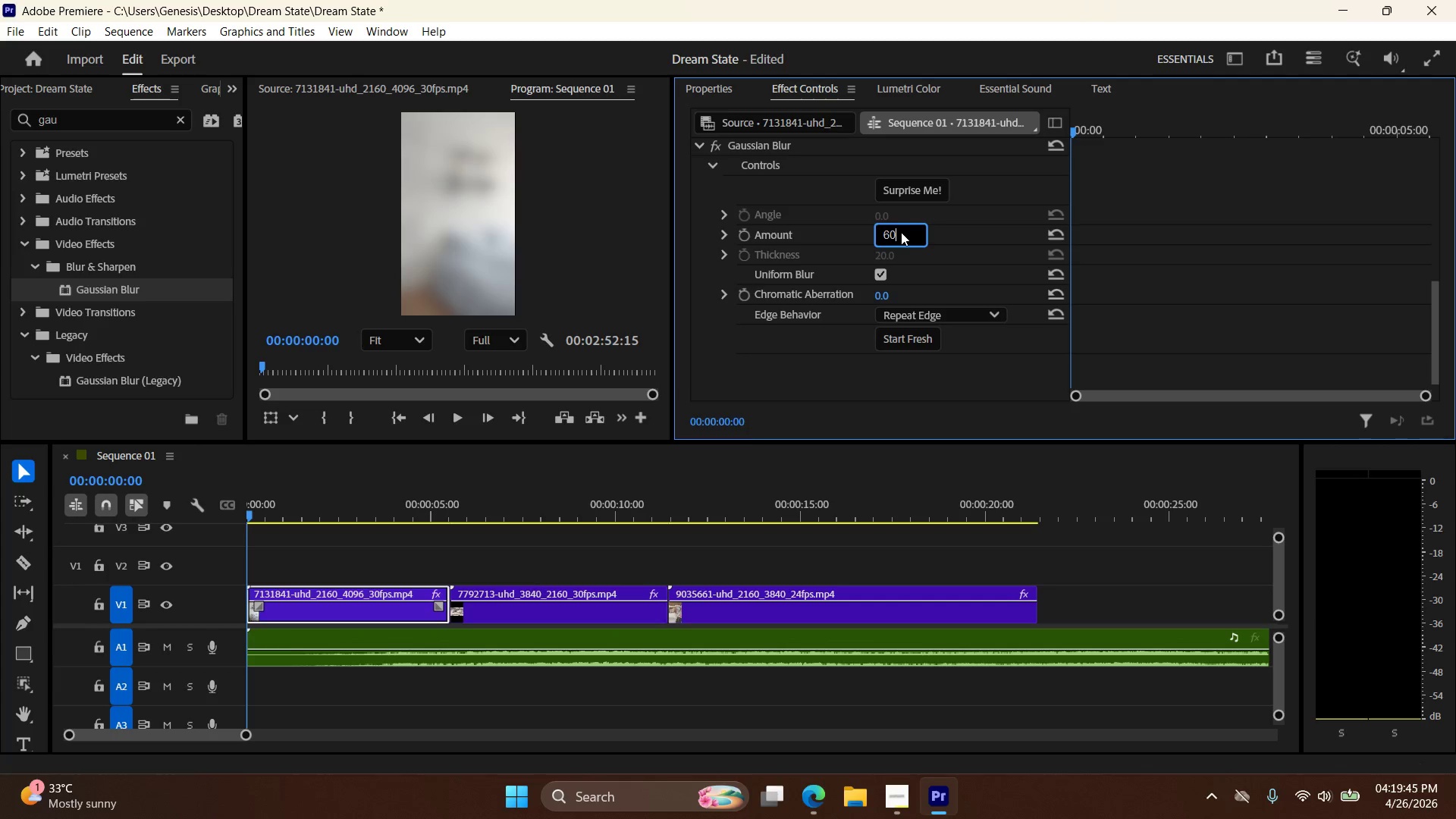 
key(Numpad0)
 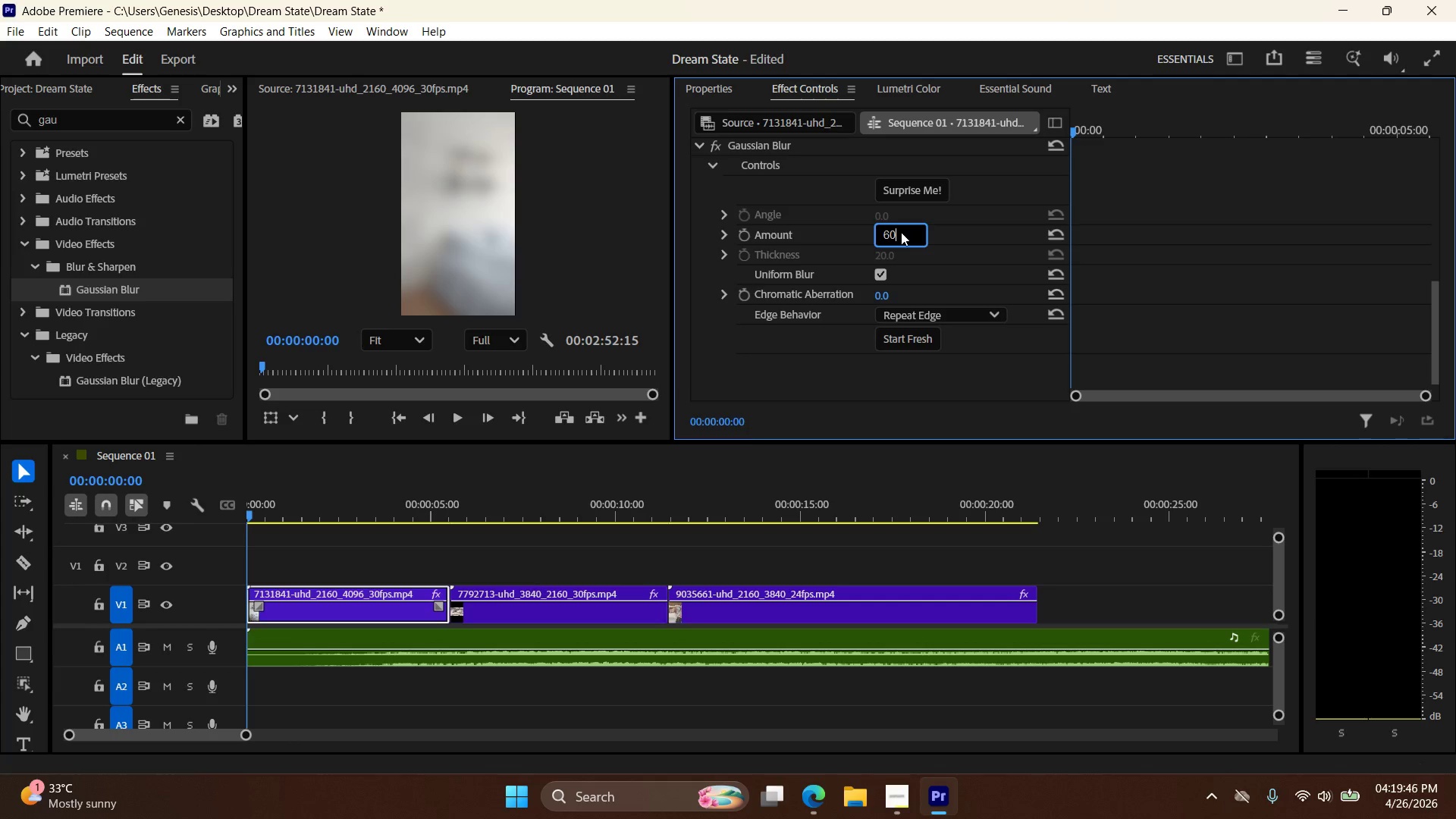 
key(NumpadEnter)
 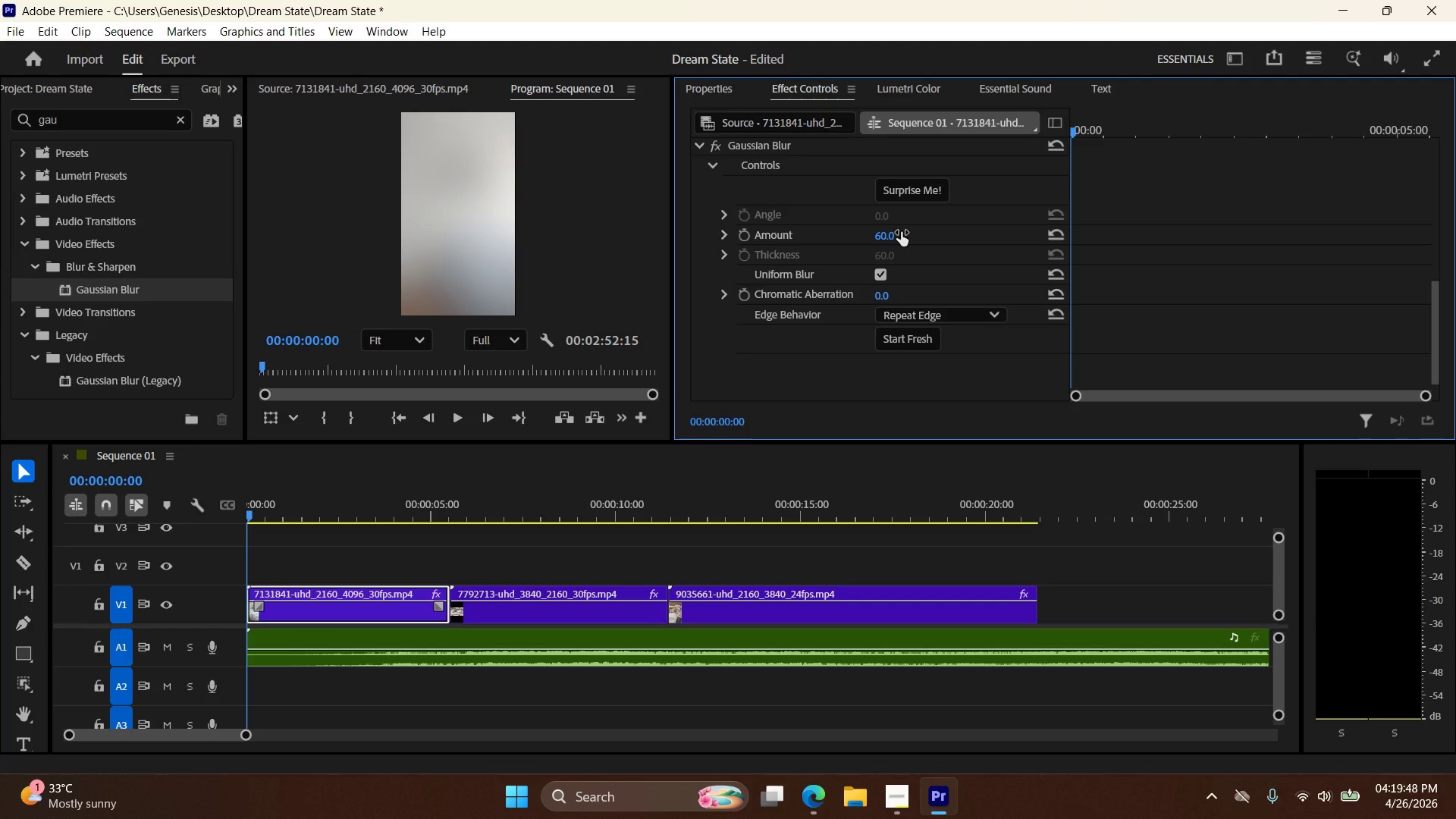 
double_click([901, 232])
 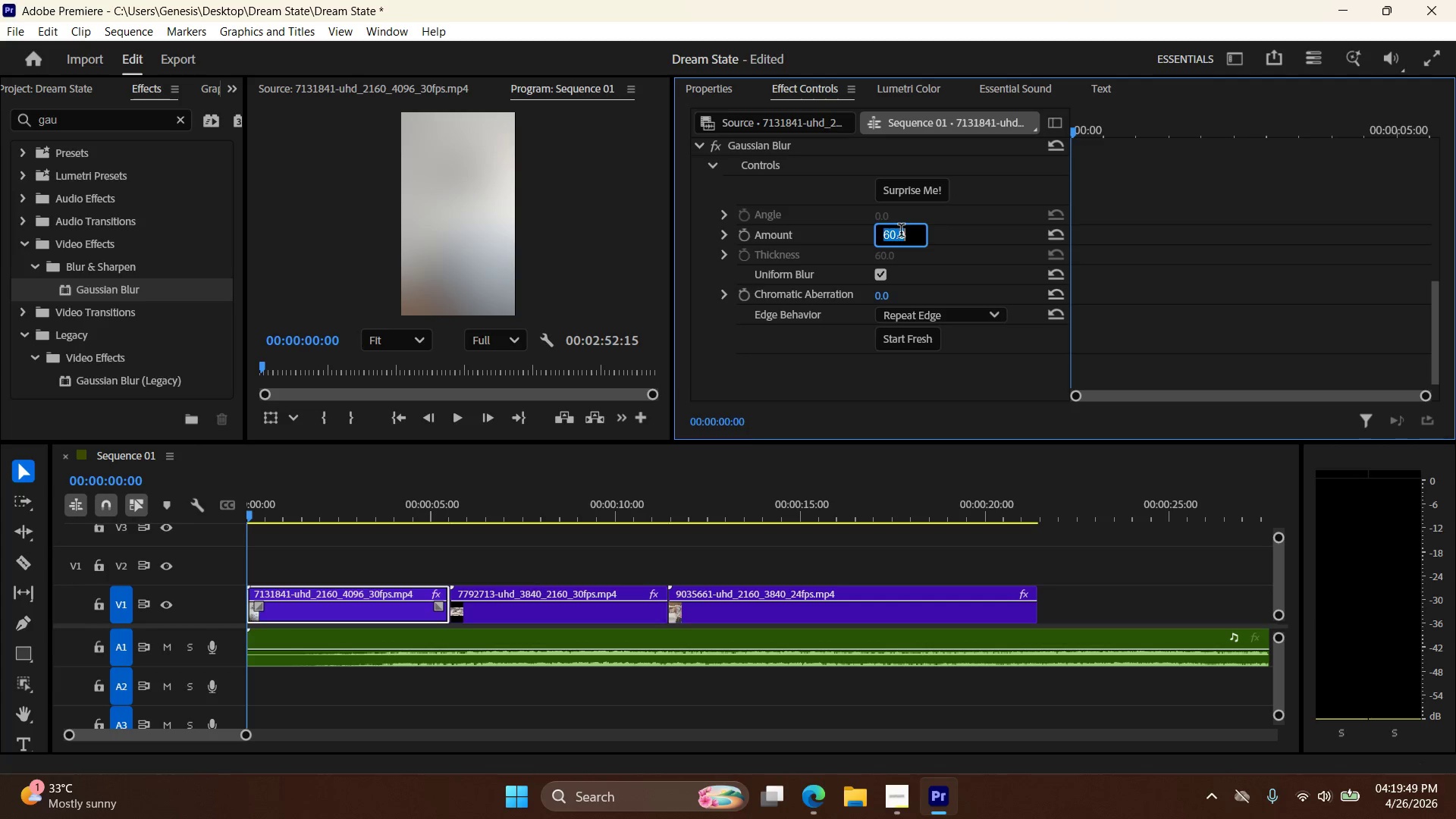 
triple_click([901, 232])
 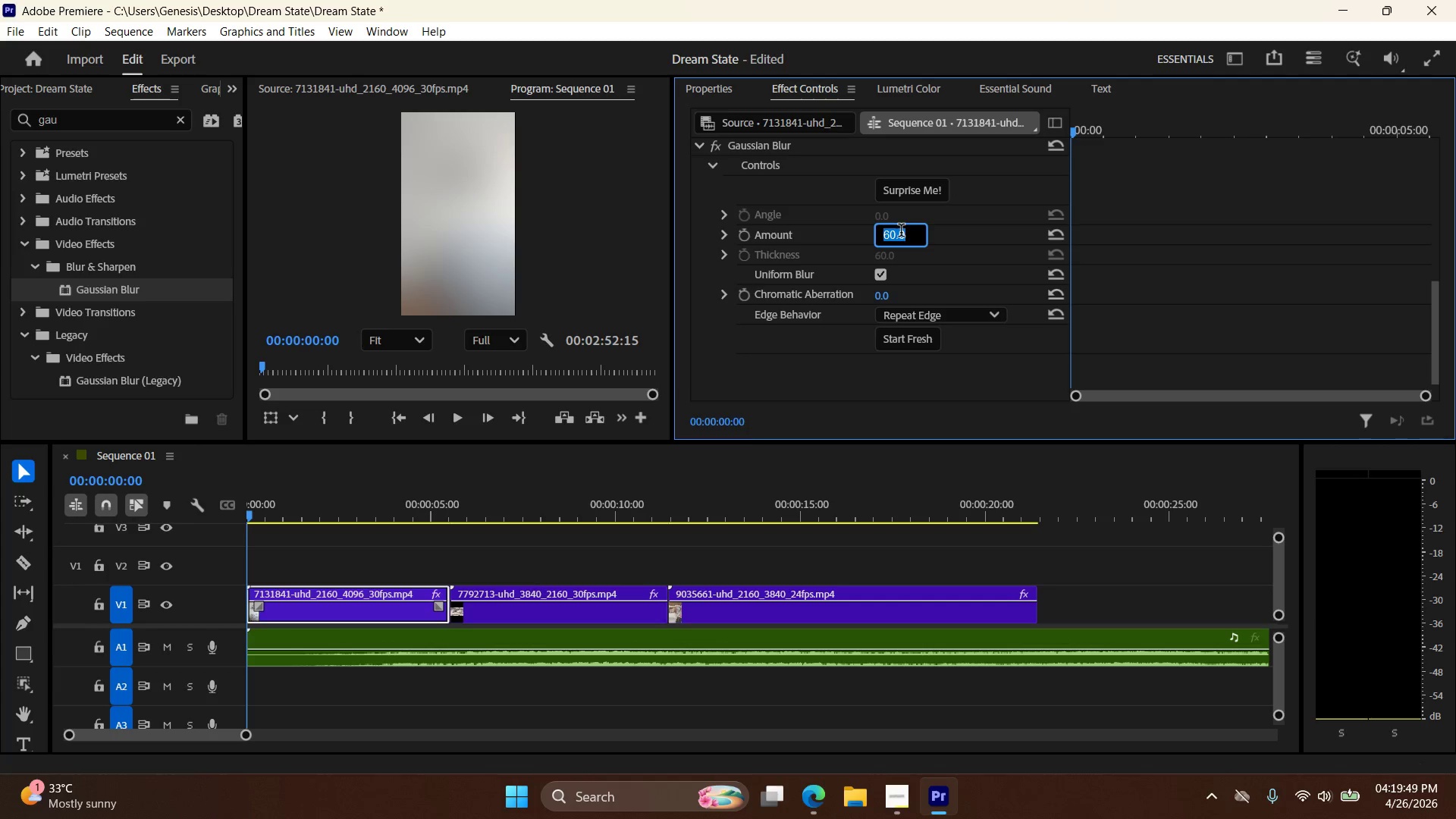 
key(Numpad8)
 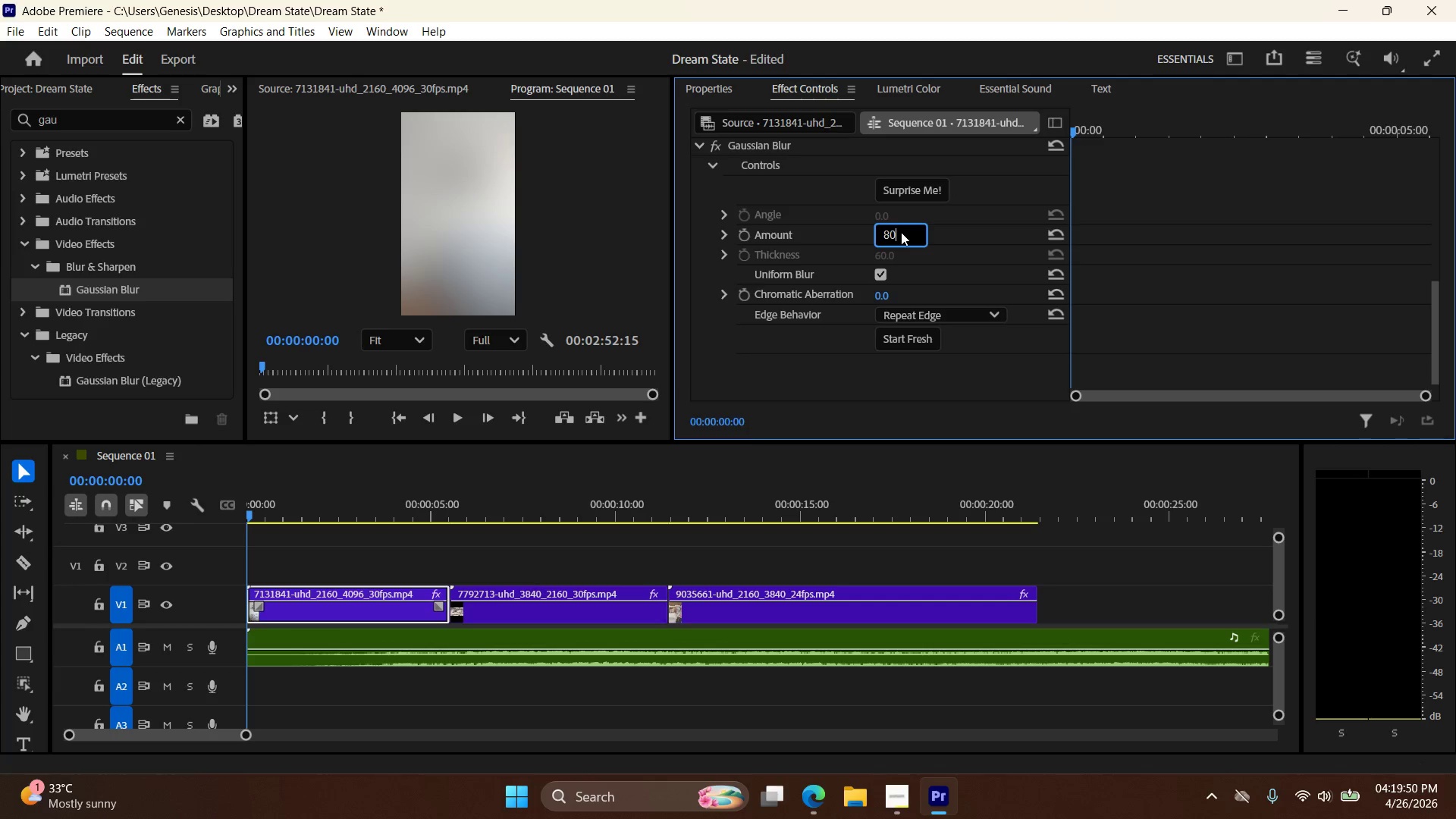 
key(Numpad0)
 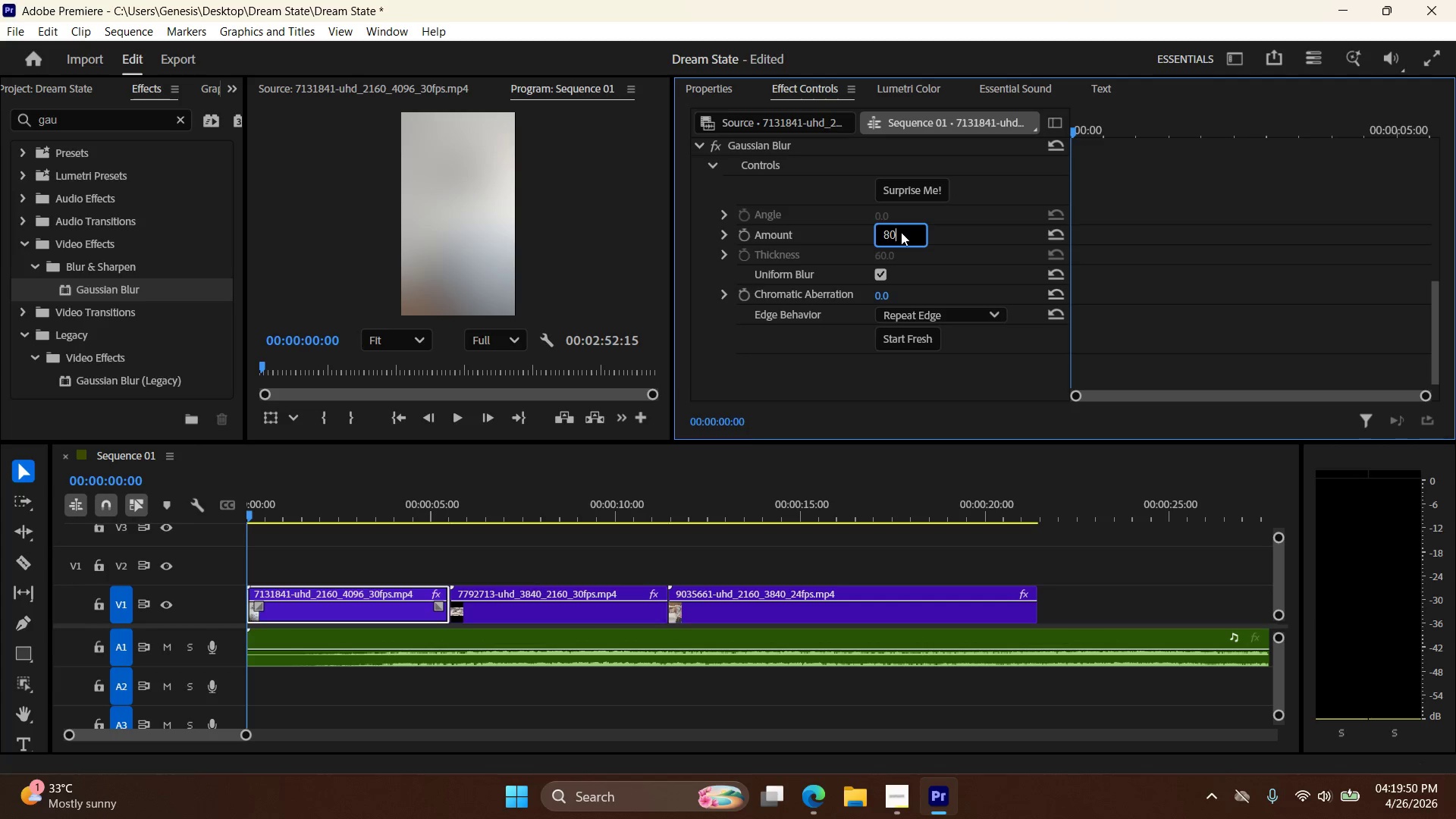 
key(NumpadEnter)
 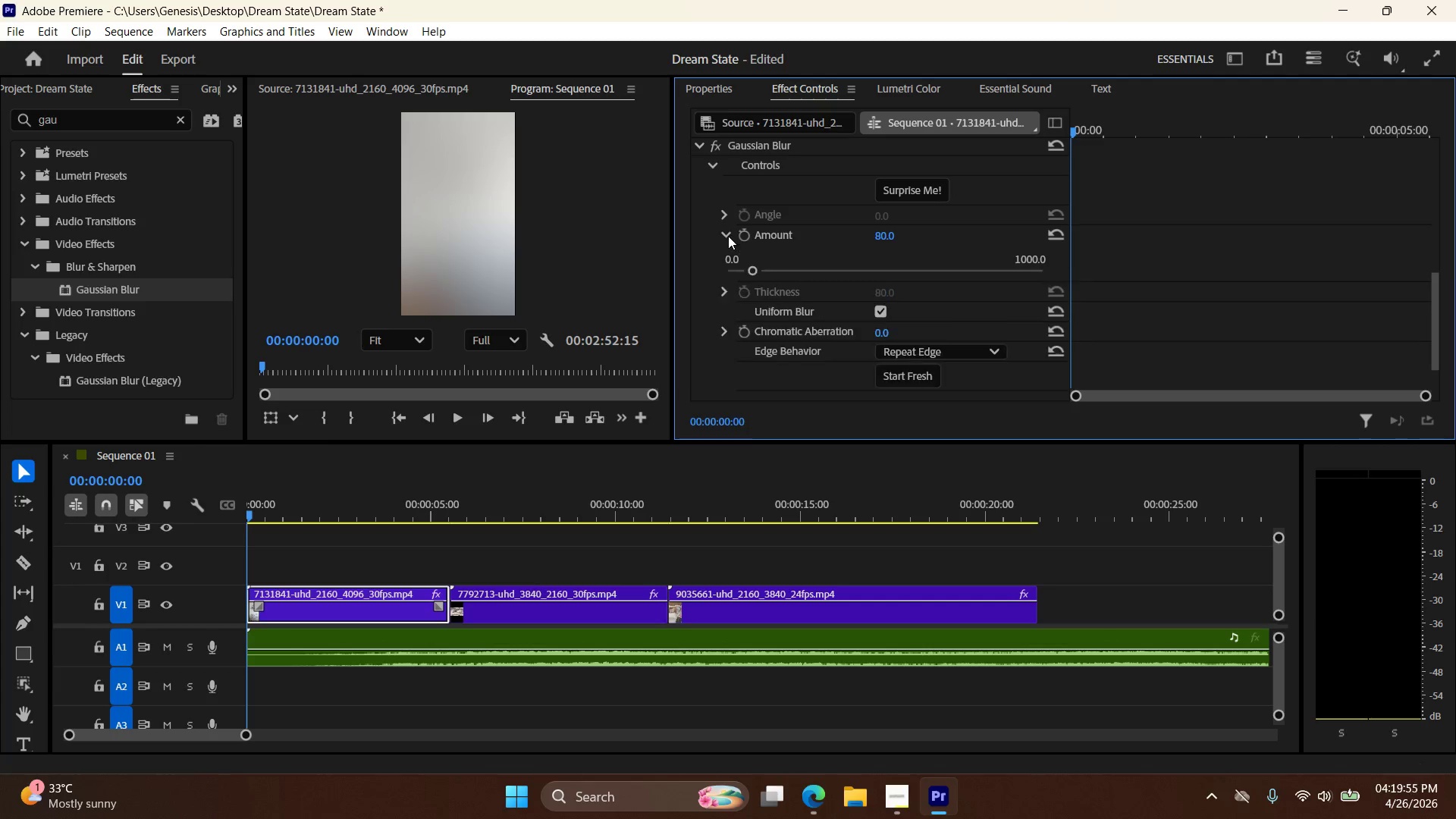 
wait(5.98)
 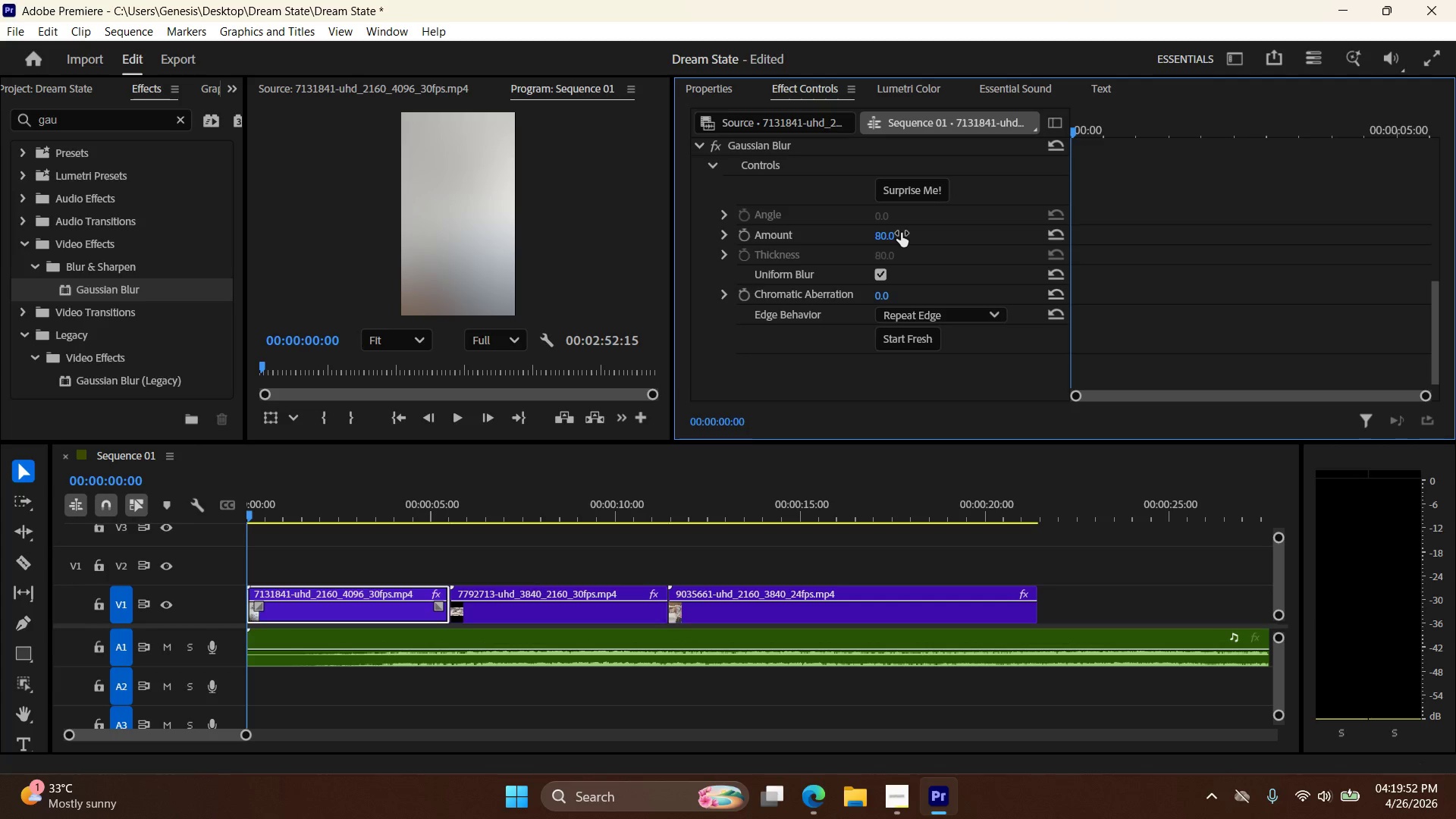 
left_click([742, 232])
 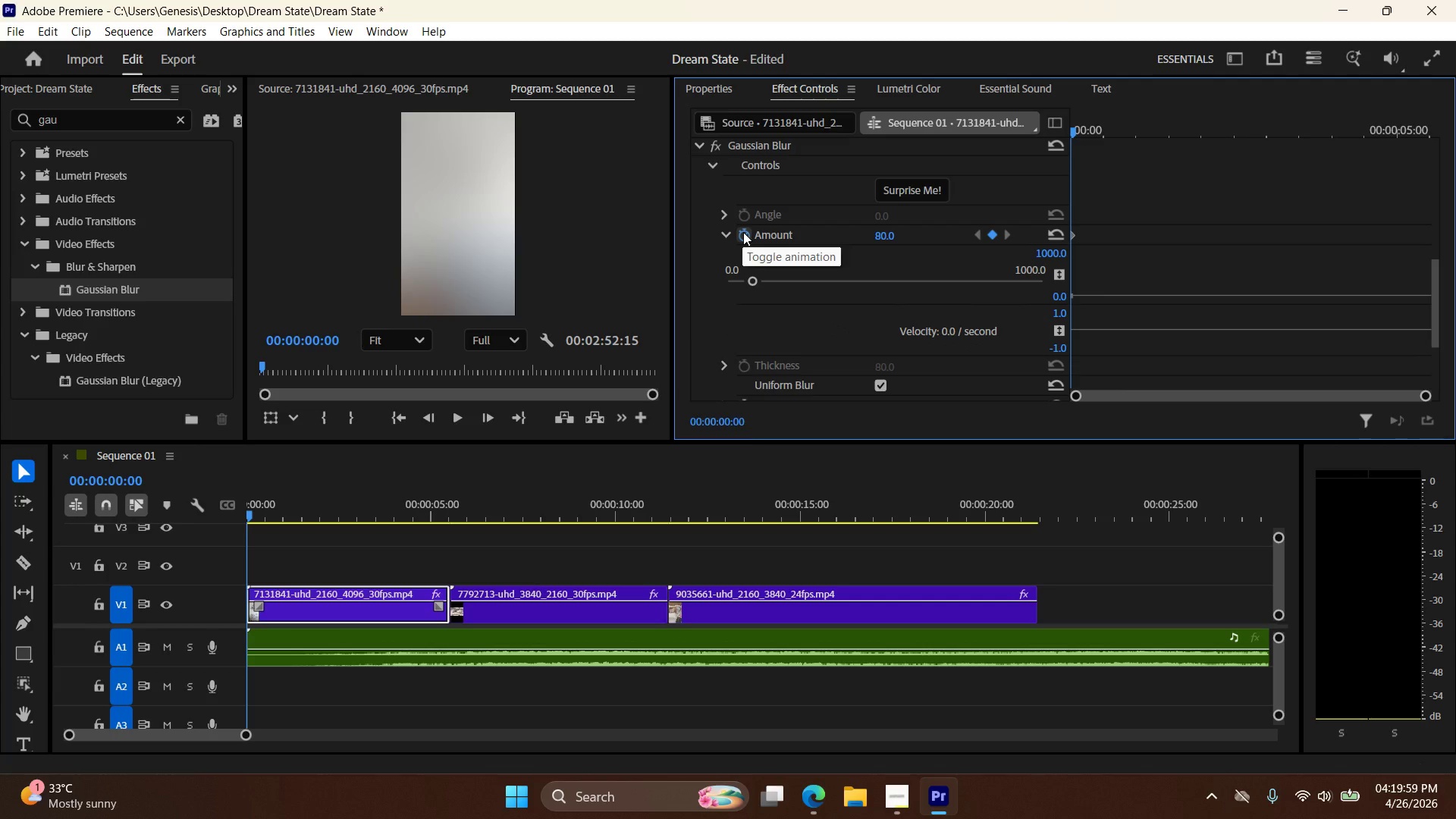 
scroll: coordinate [879, 272], scroll_direction: down, amount: 5.0
 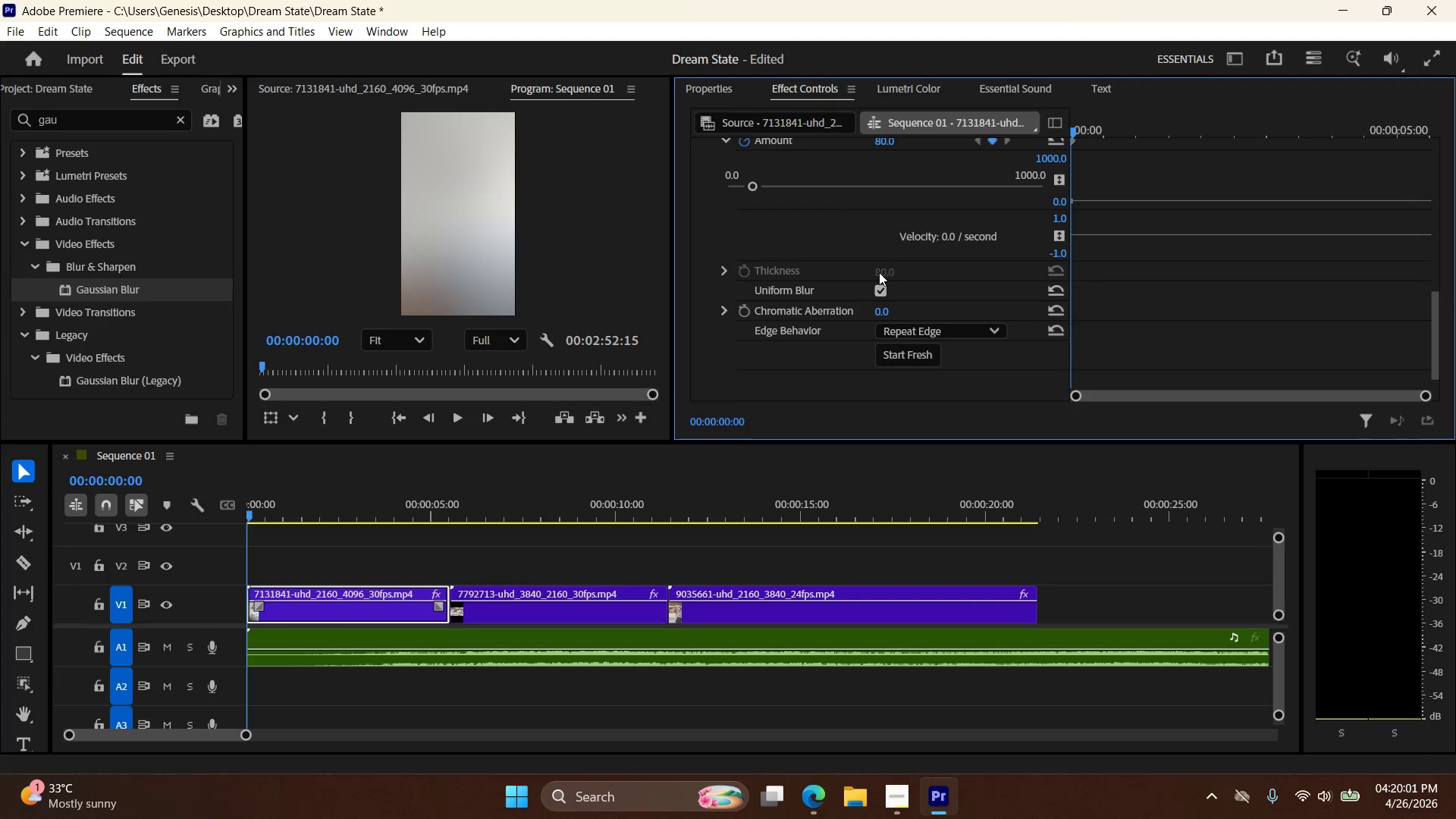 
scroll: coordinate [879, 272], scroll_direction: up, amount: 8.0
 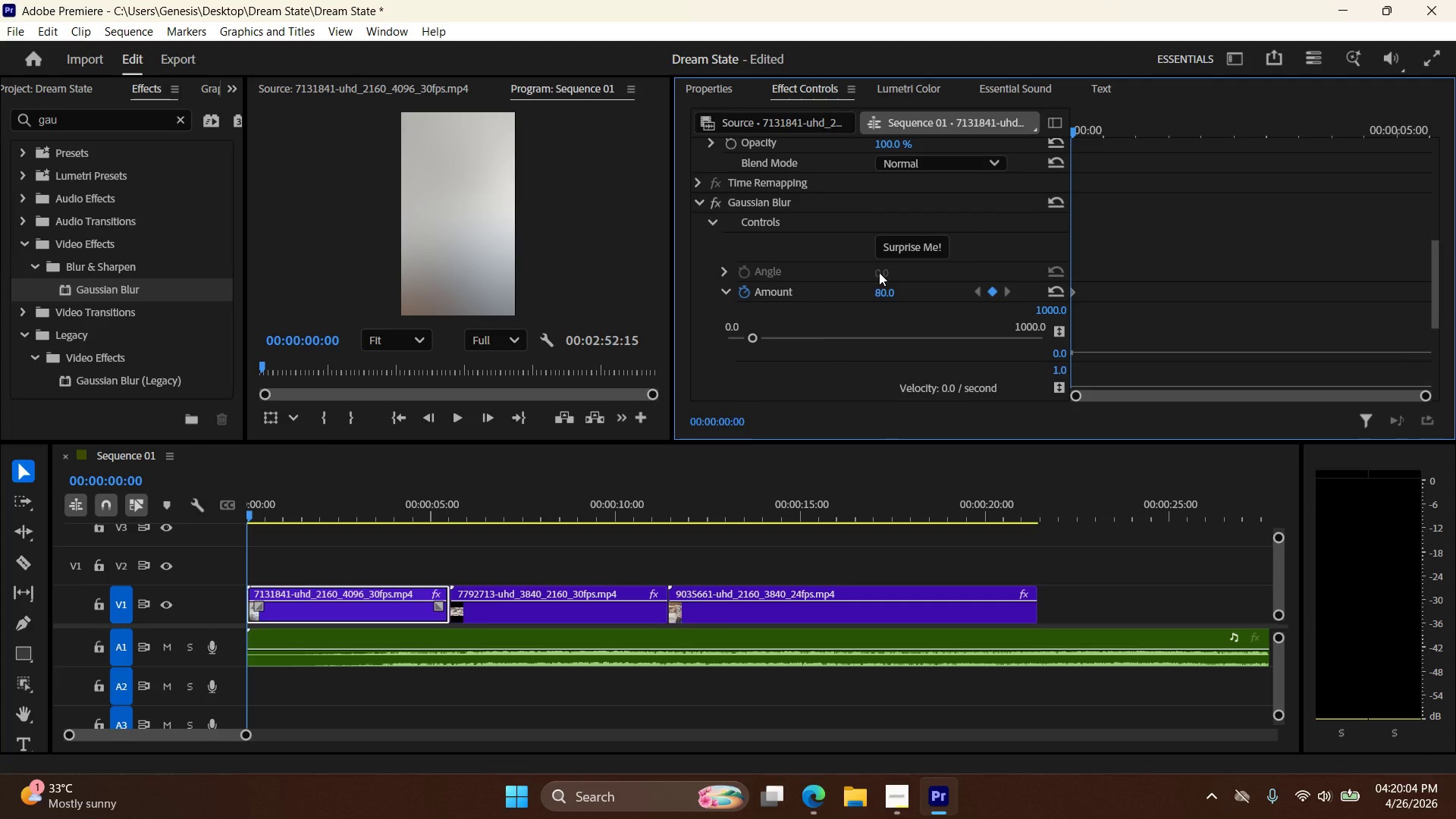 
scroll: coordinate [879, 272], scroll_direction: down, amount: 3.0
 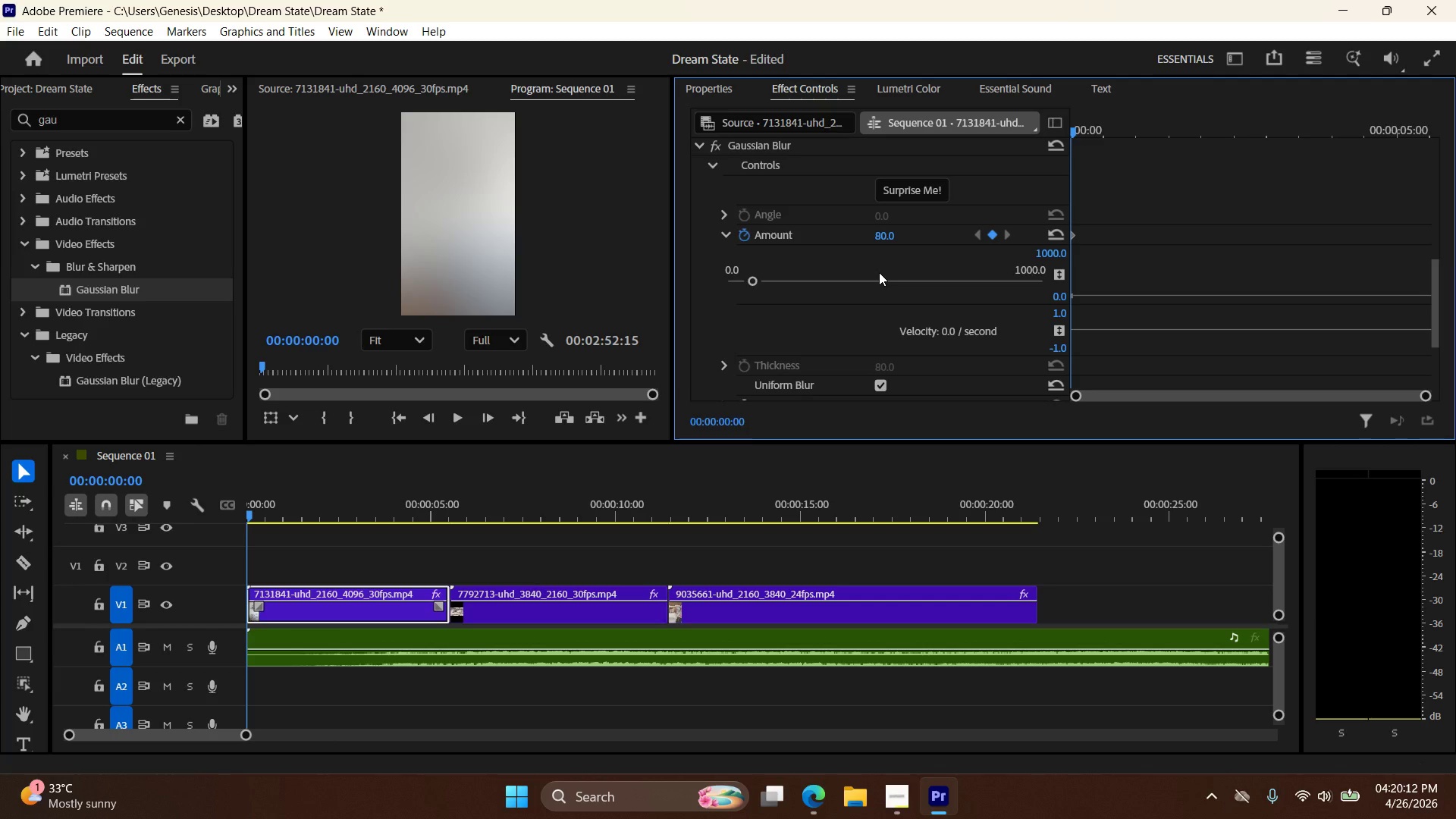 
wait(12.59)
 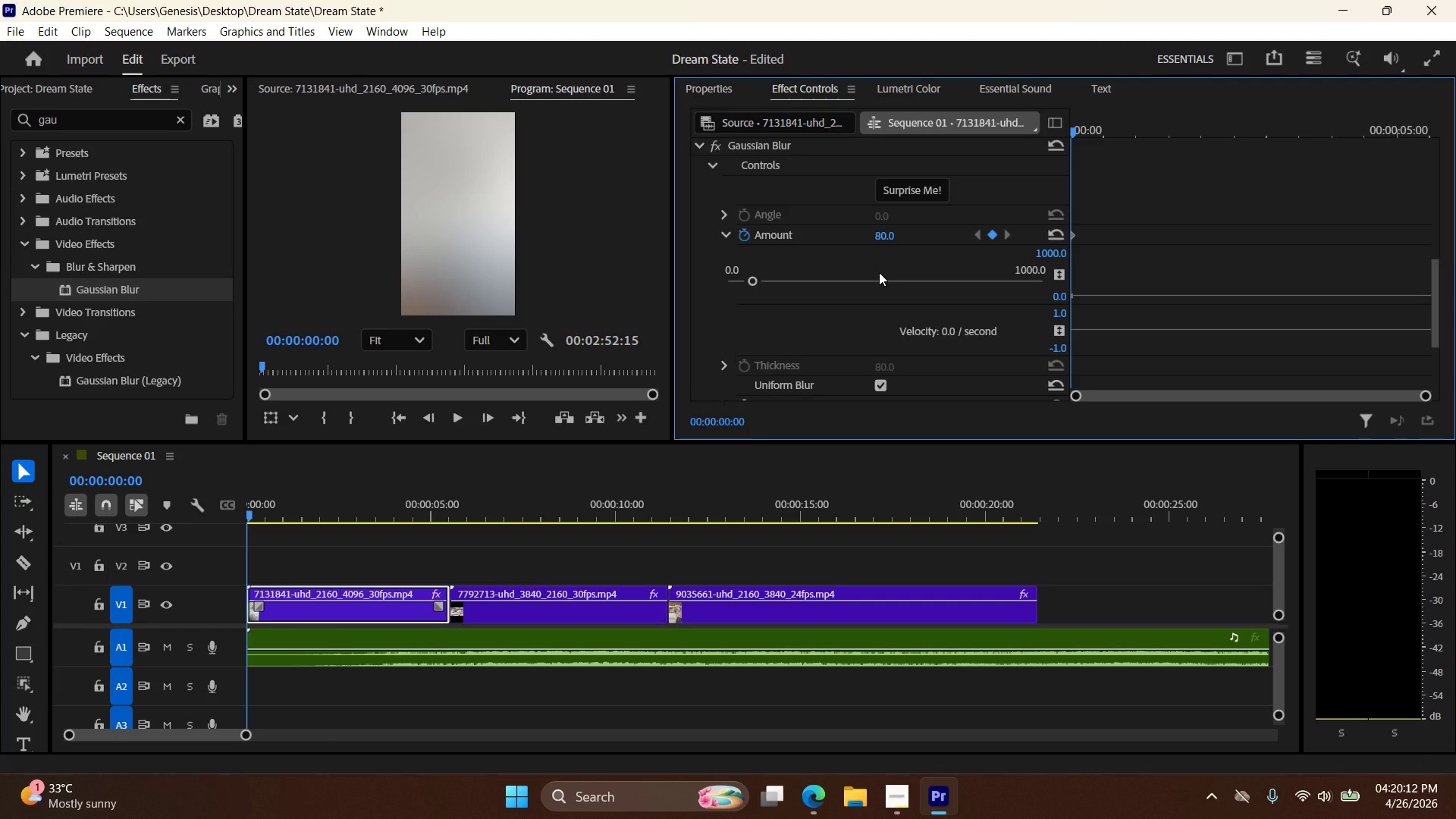 
left_click([891, 794])